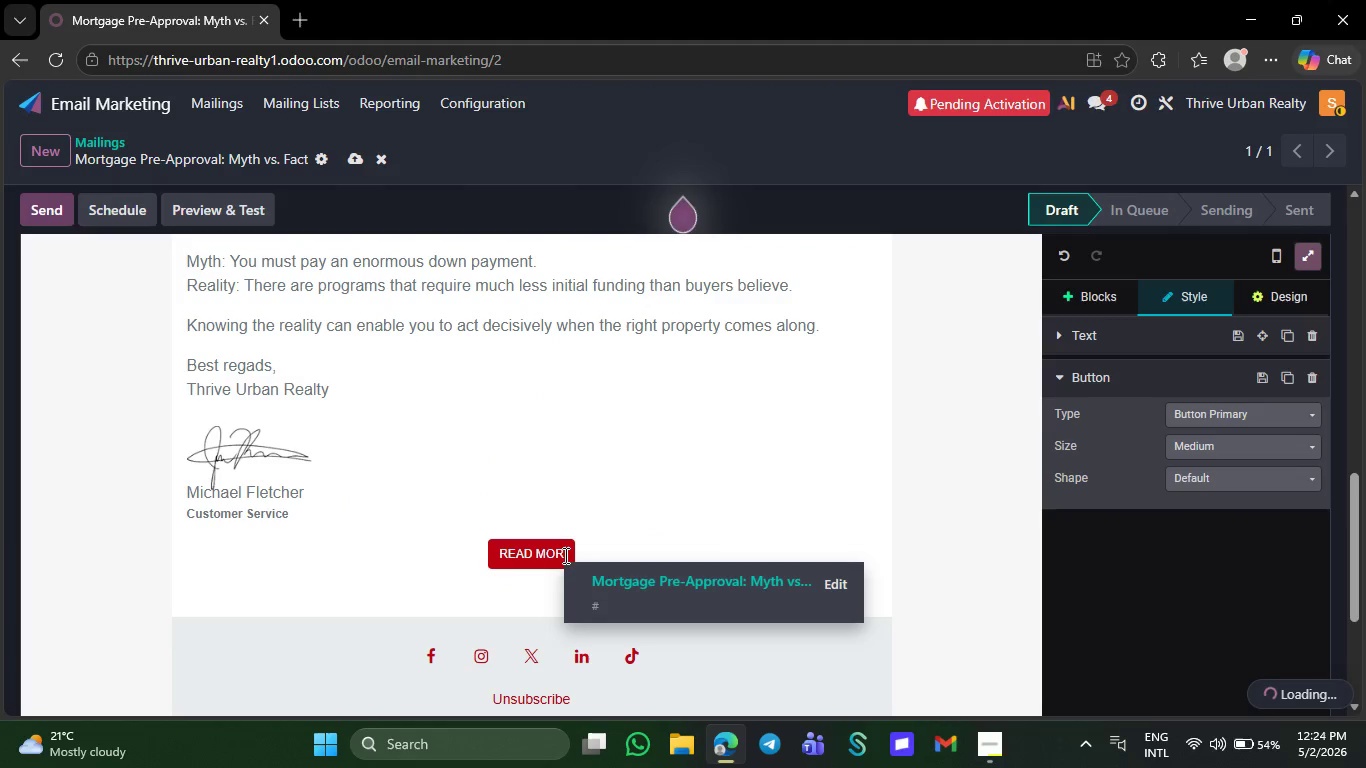 
key(Backspace)
 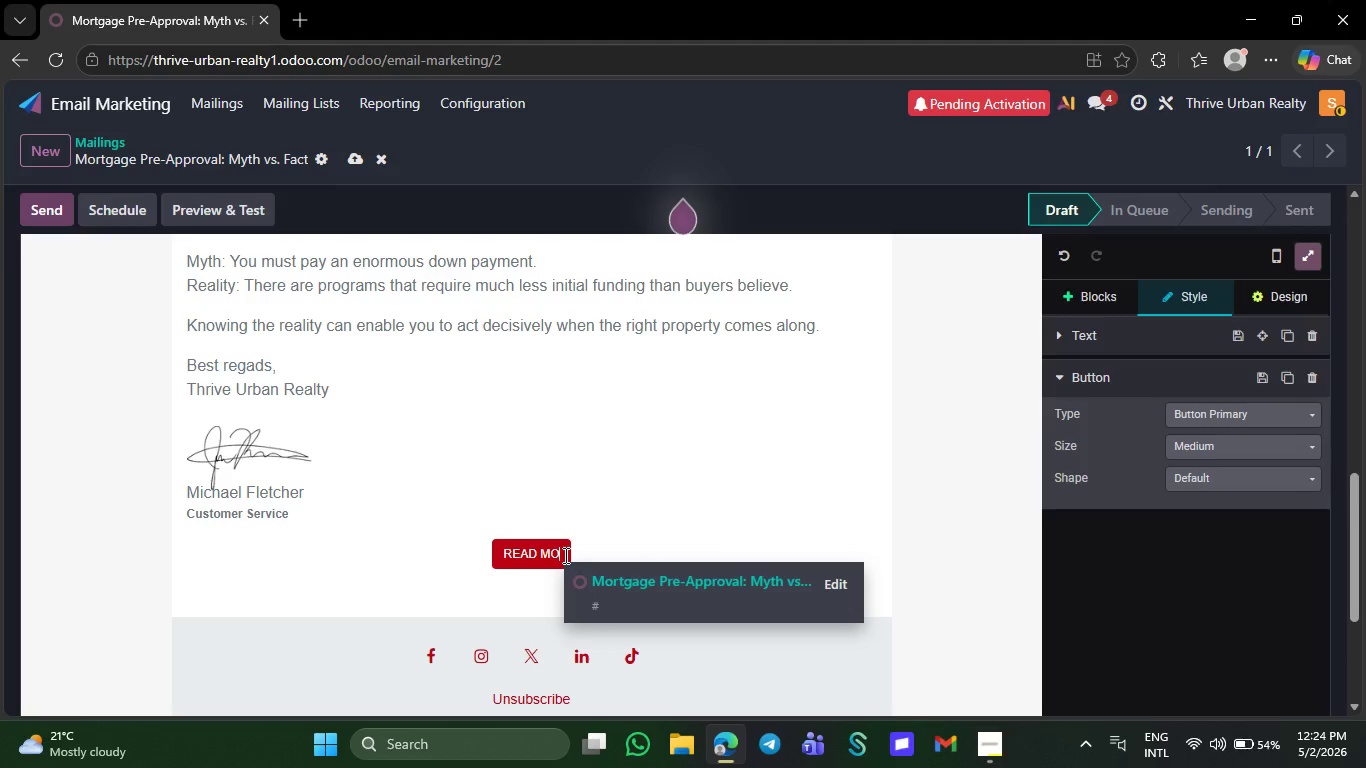 
key(Backspace)
 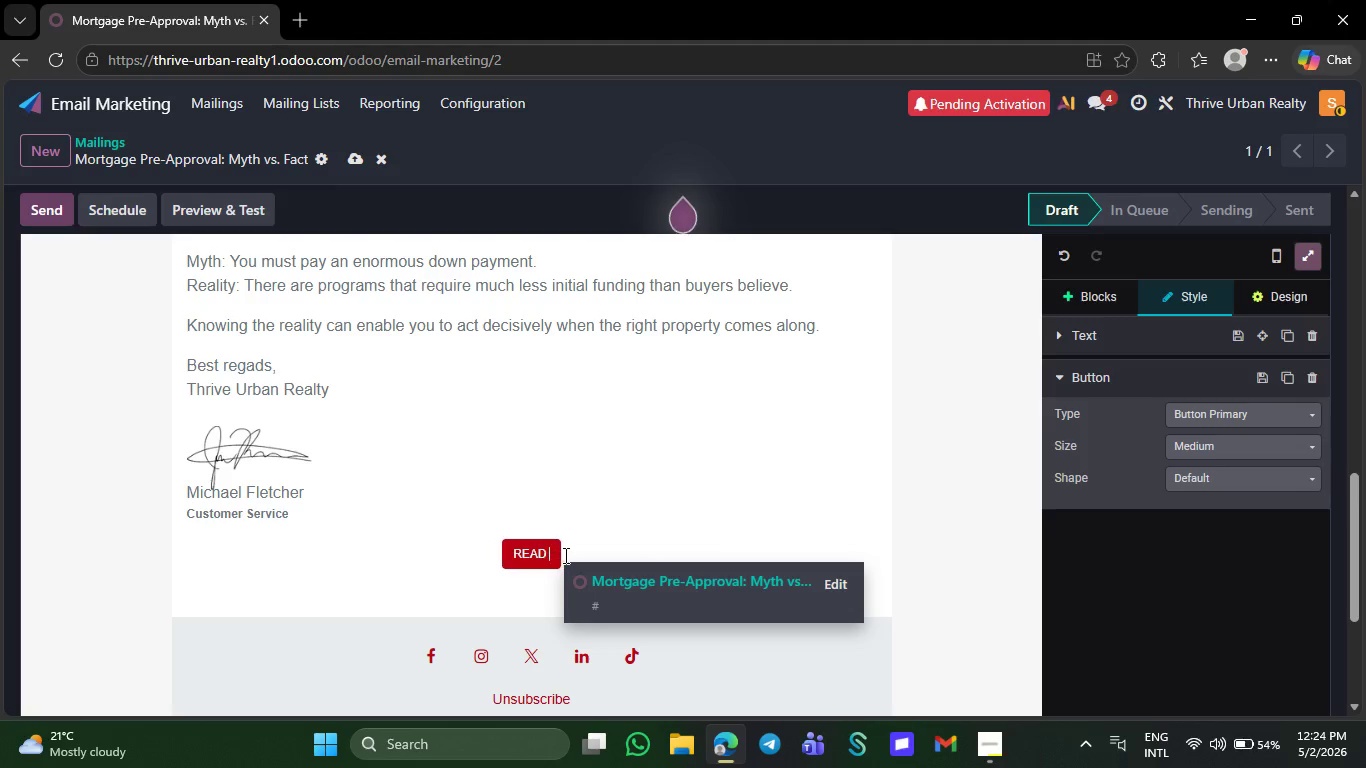 
key(Backspace)
 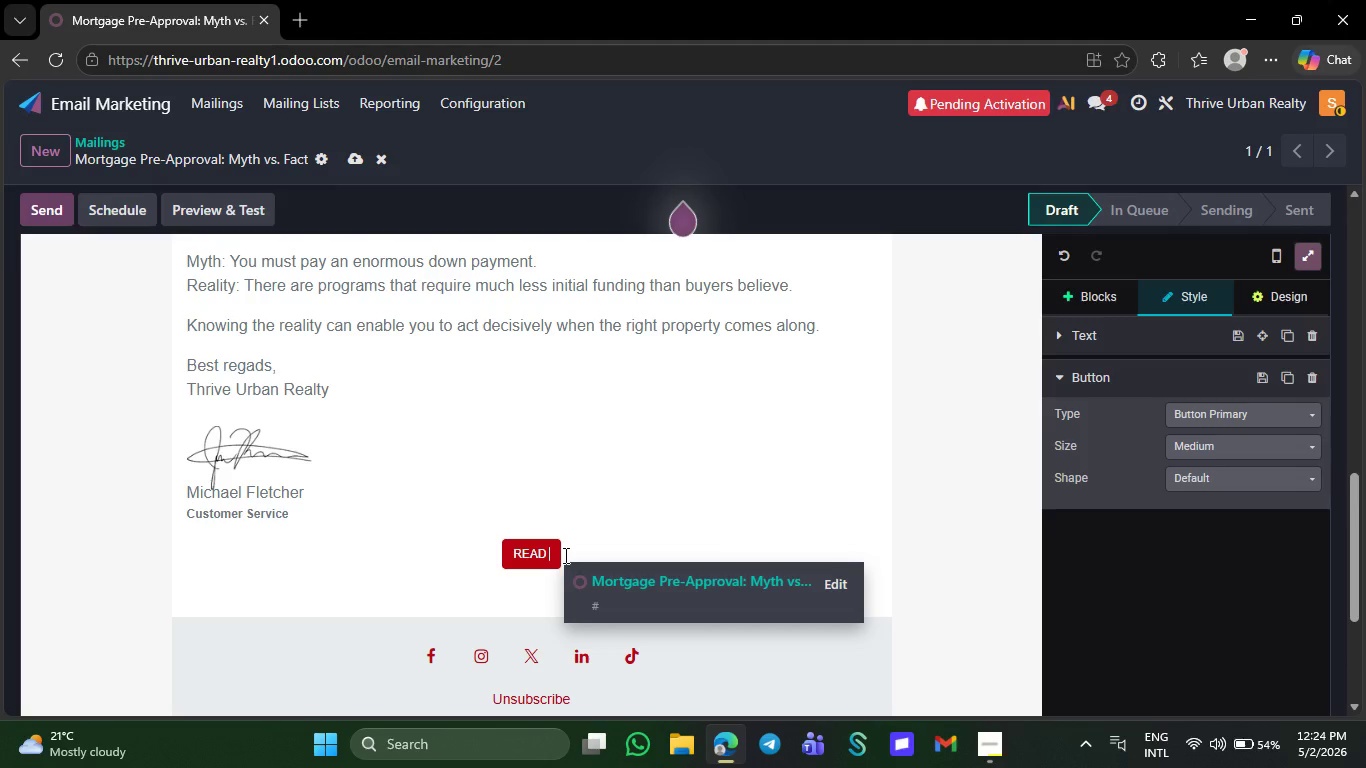 
key(Backspace)
 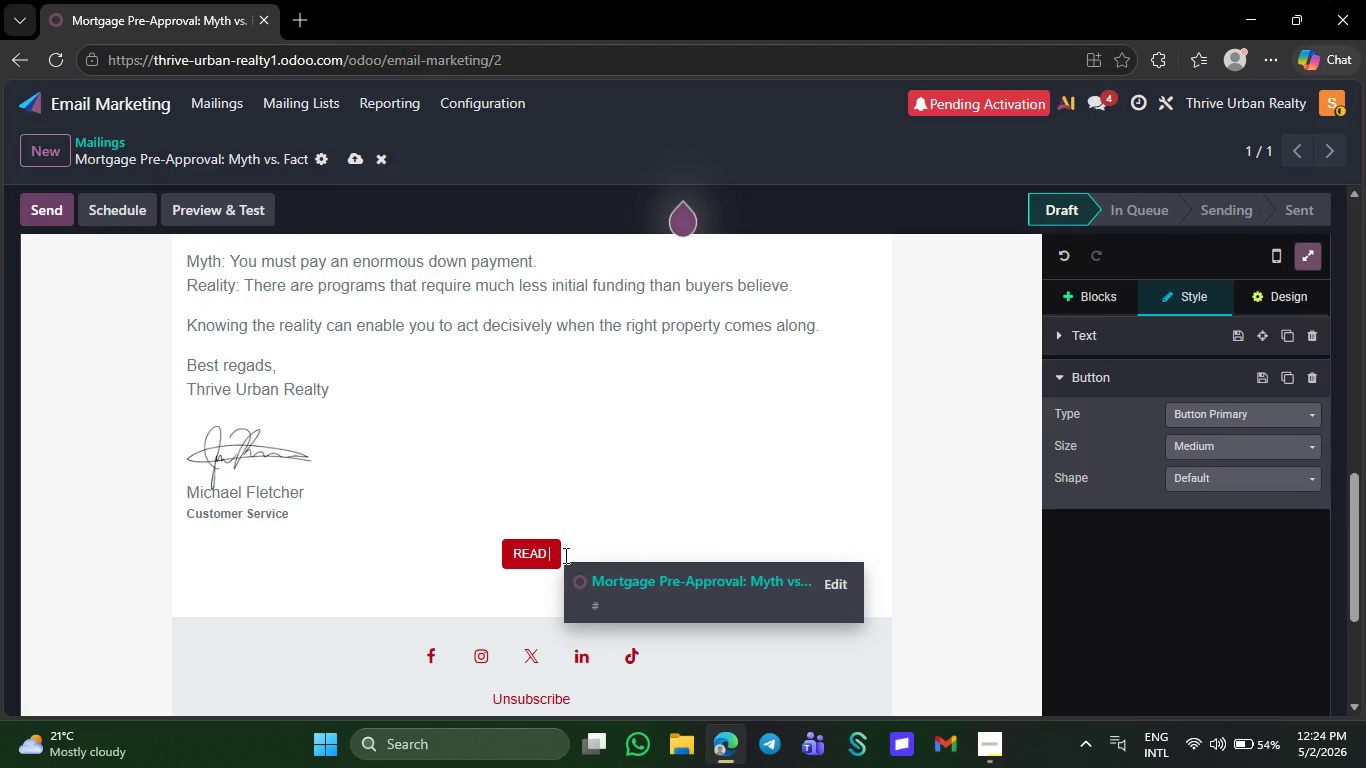 
key(Backspace)
 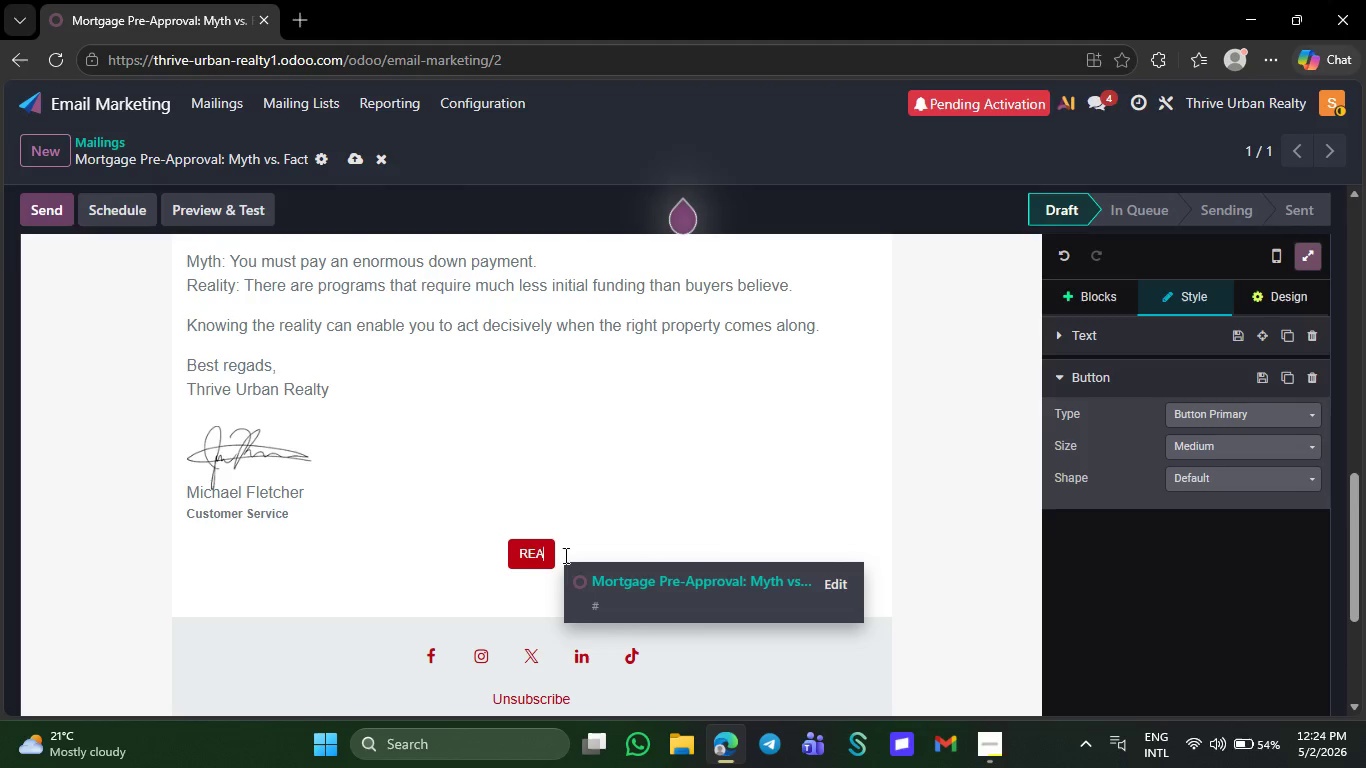 
wait(10.66)
 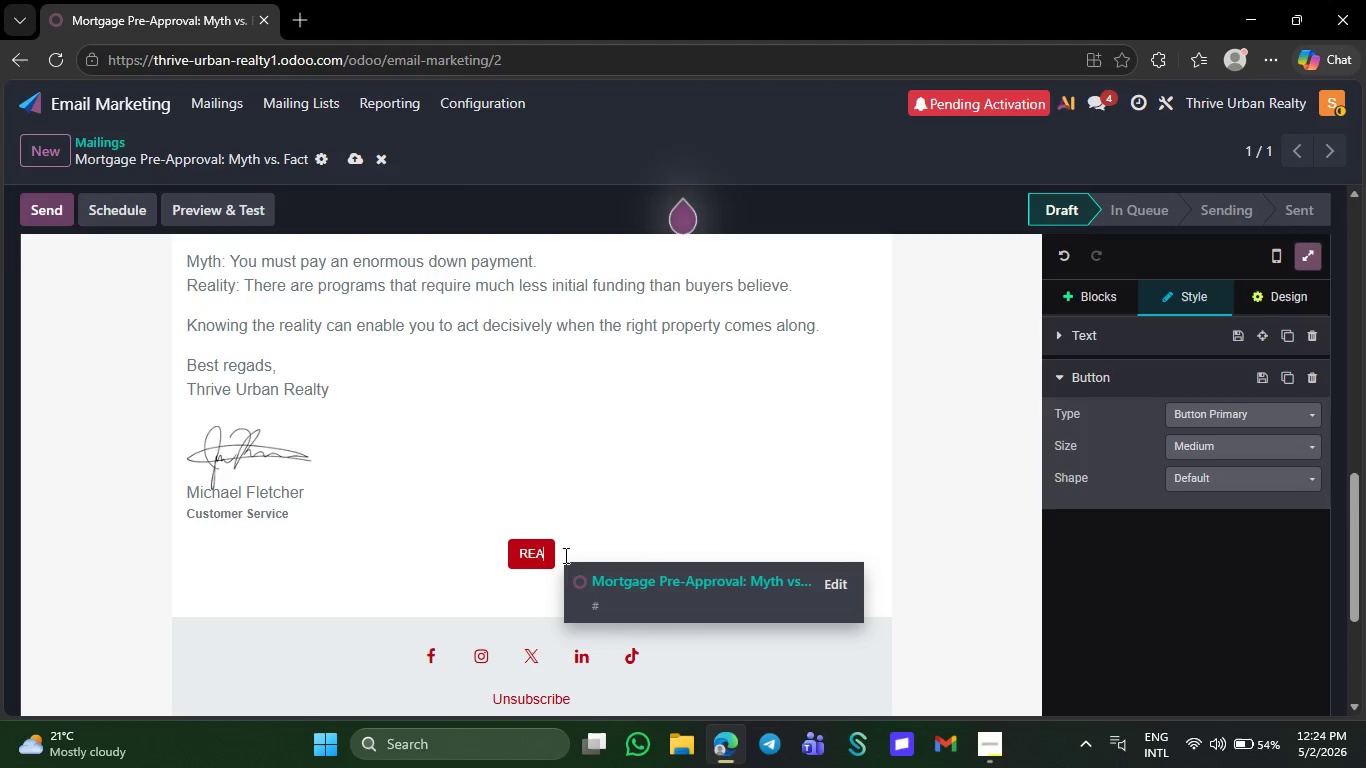 
key(Backspace)
 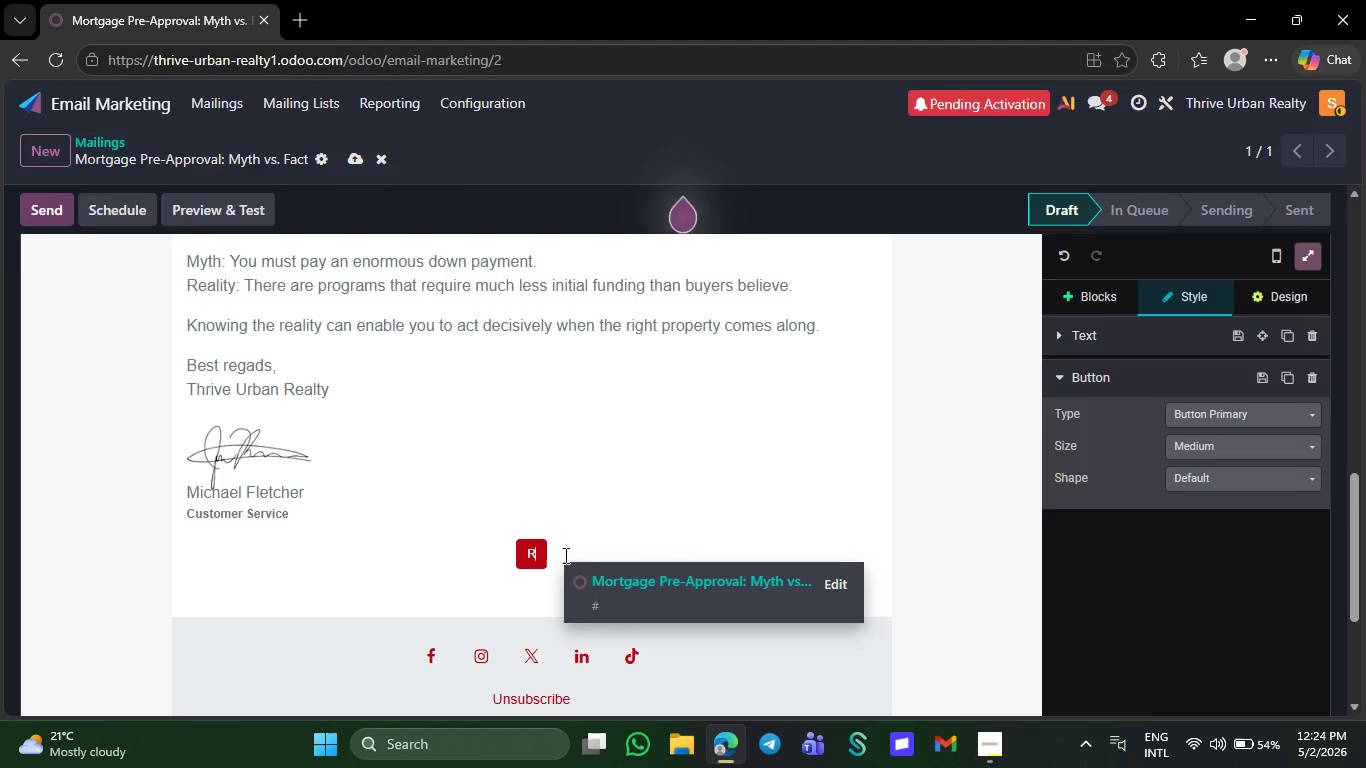 
key(Backspace)
 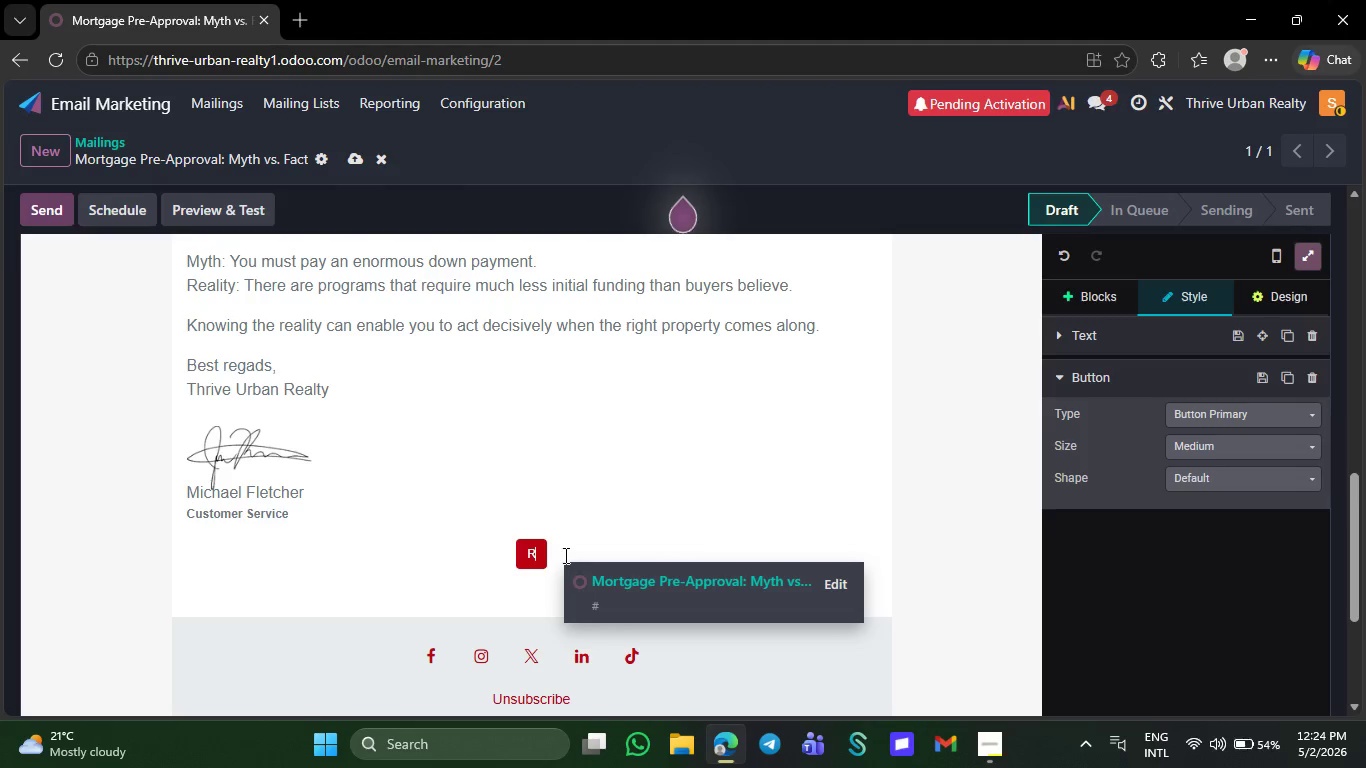 
key(Backspace)
 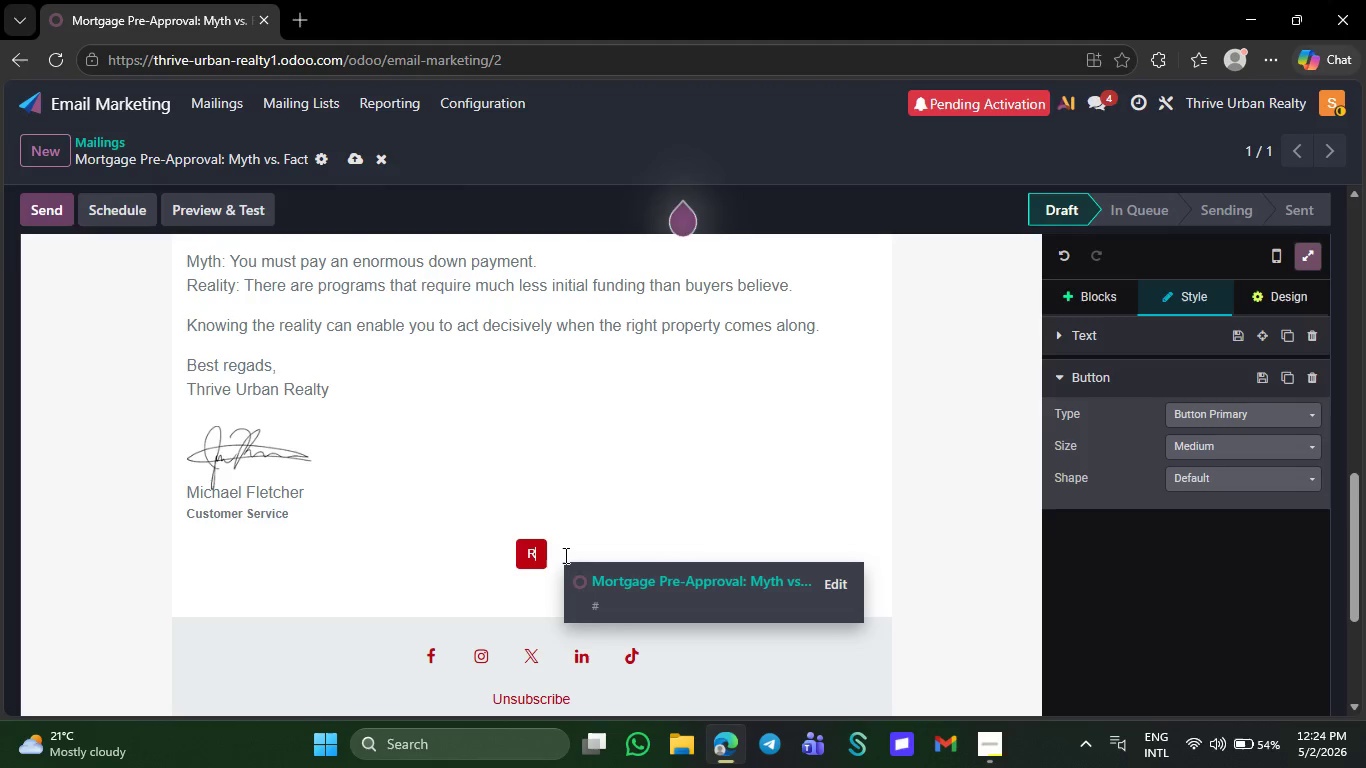 
key(Backspace)
 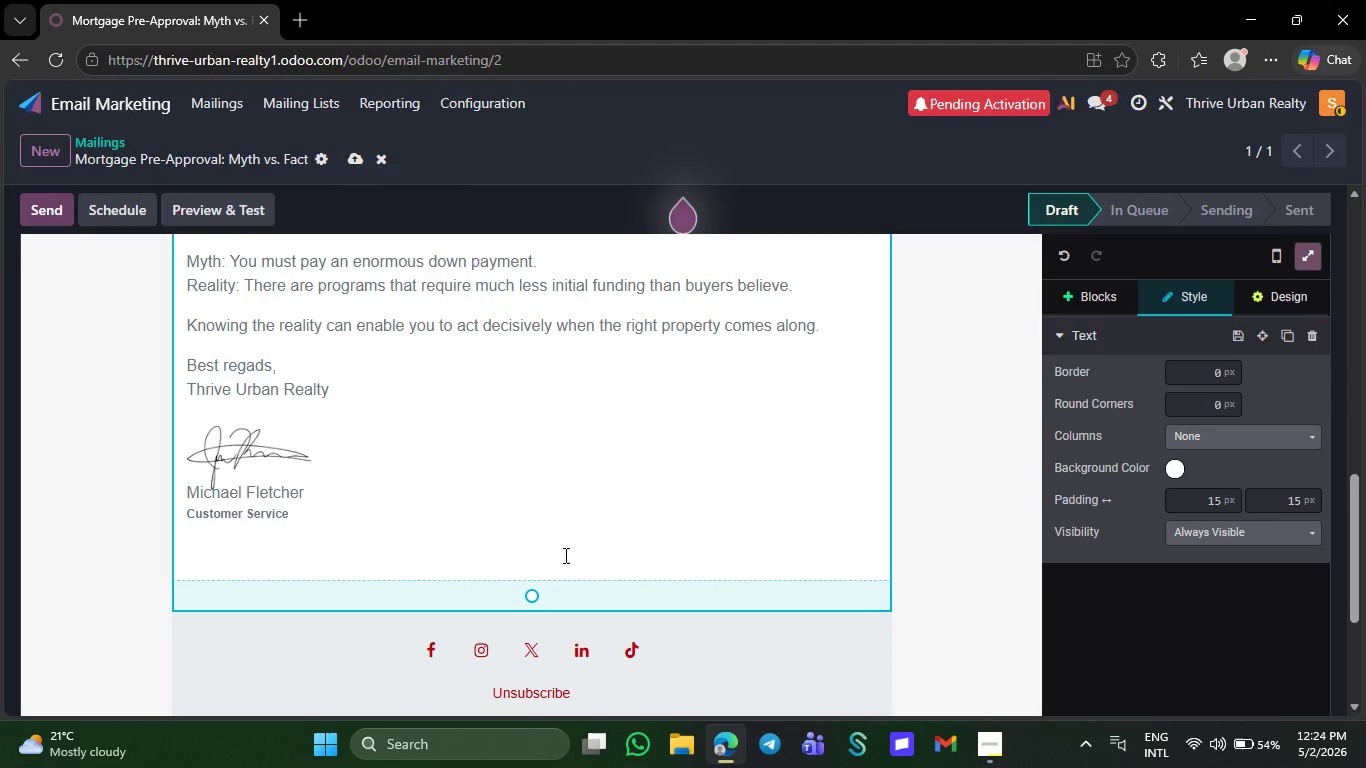 
key(Backspace)
 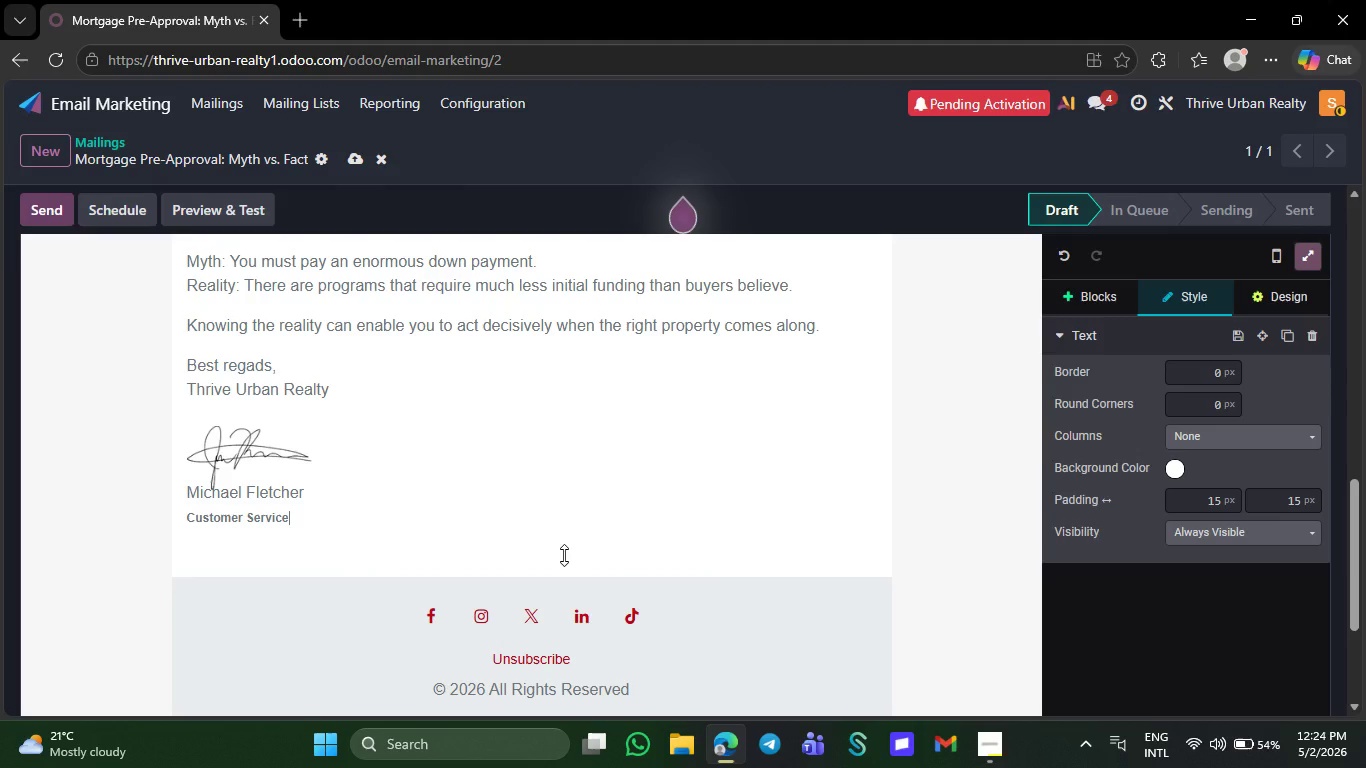 
key(Backspace)
 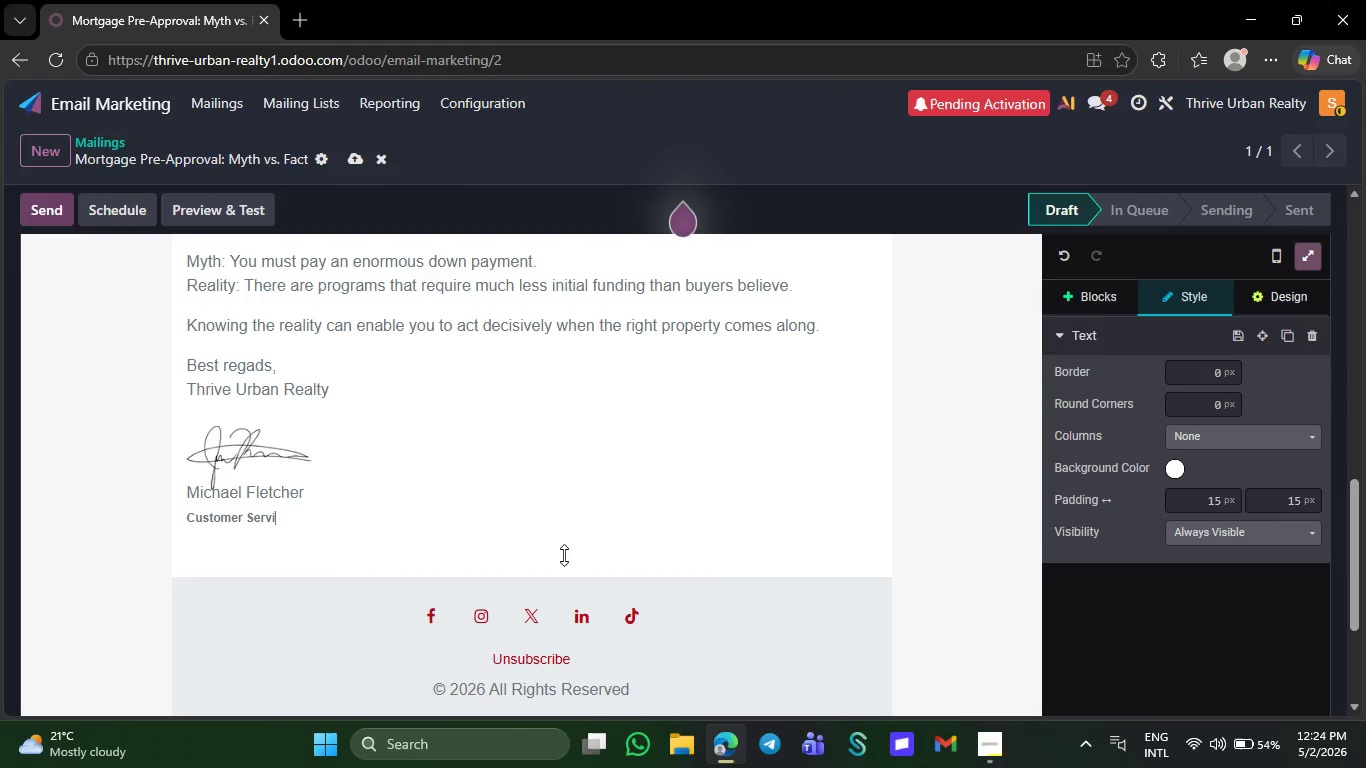 
key(Backspace)
 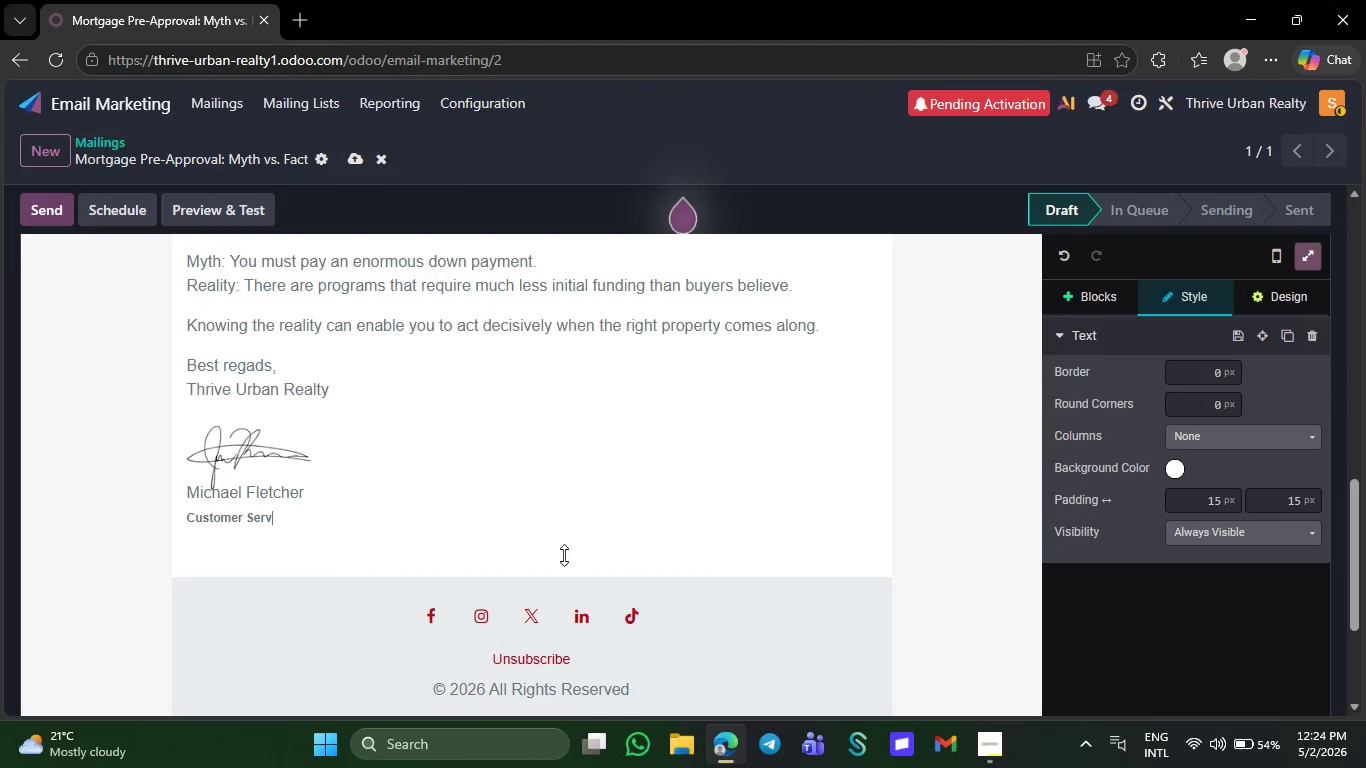 
key(Backspace)
 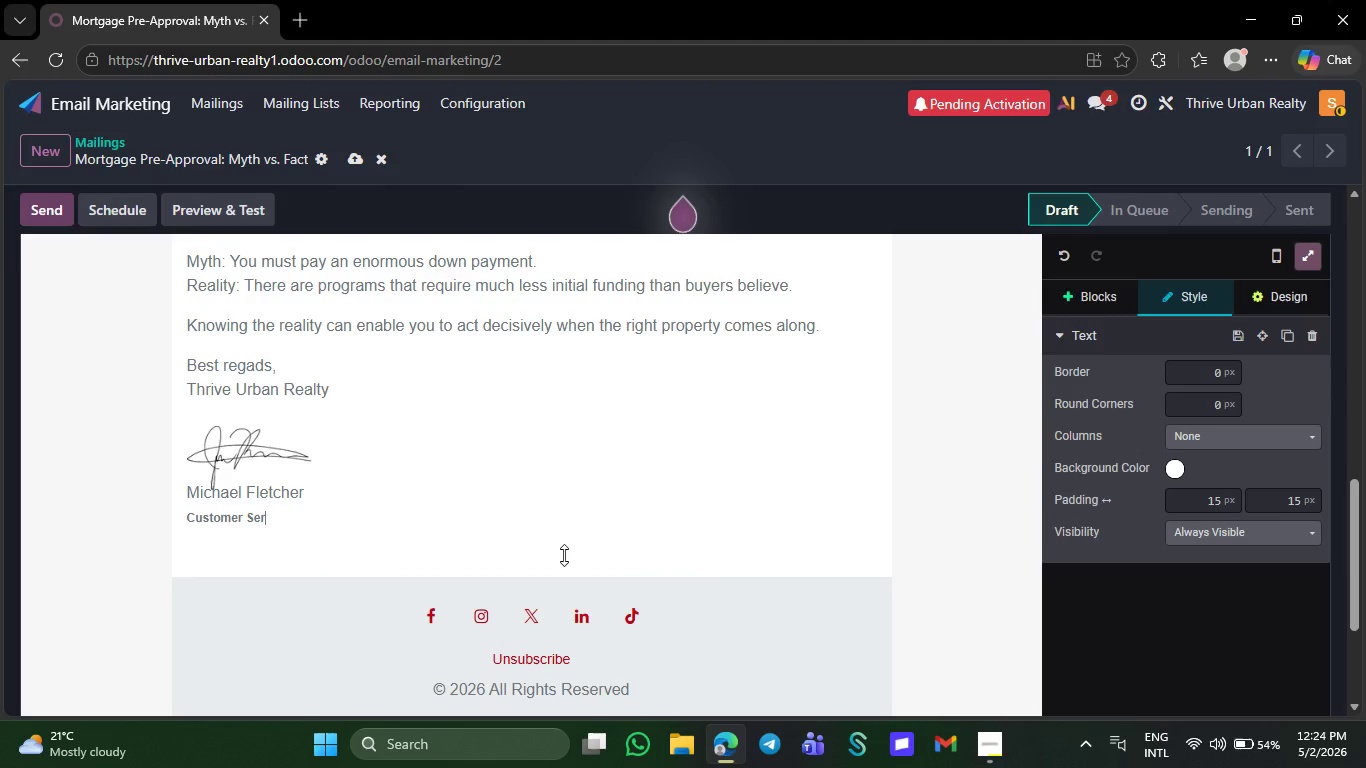 
key(Backspace)
 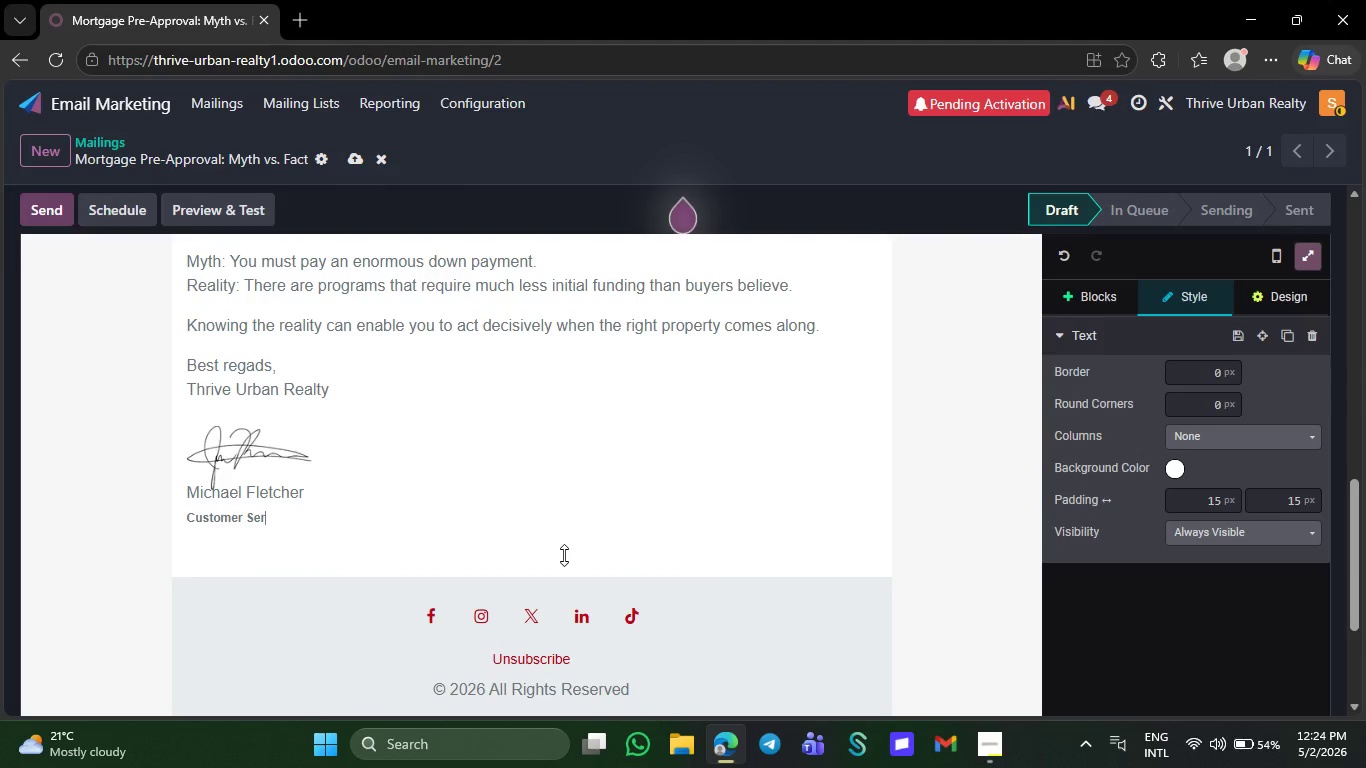 
hold_key(key=Backspace, duration=0.45)
 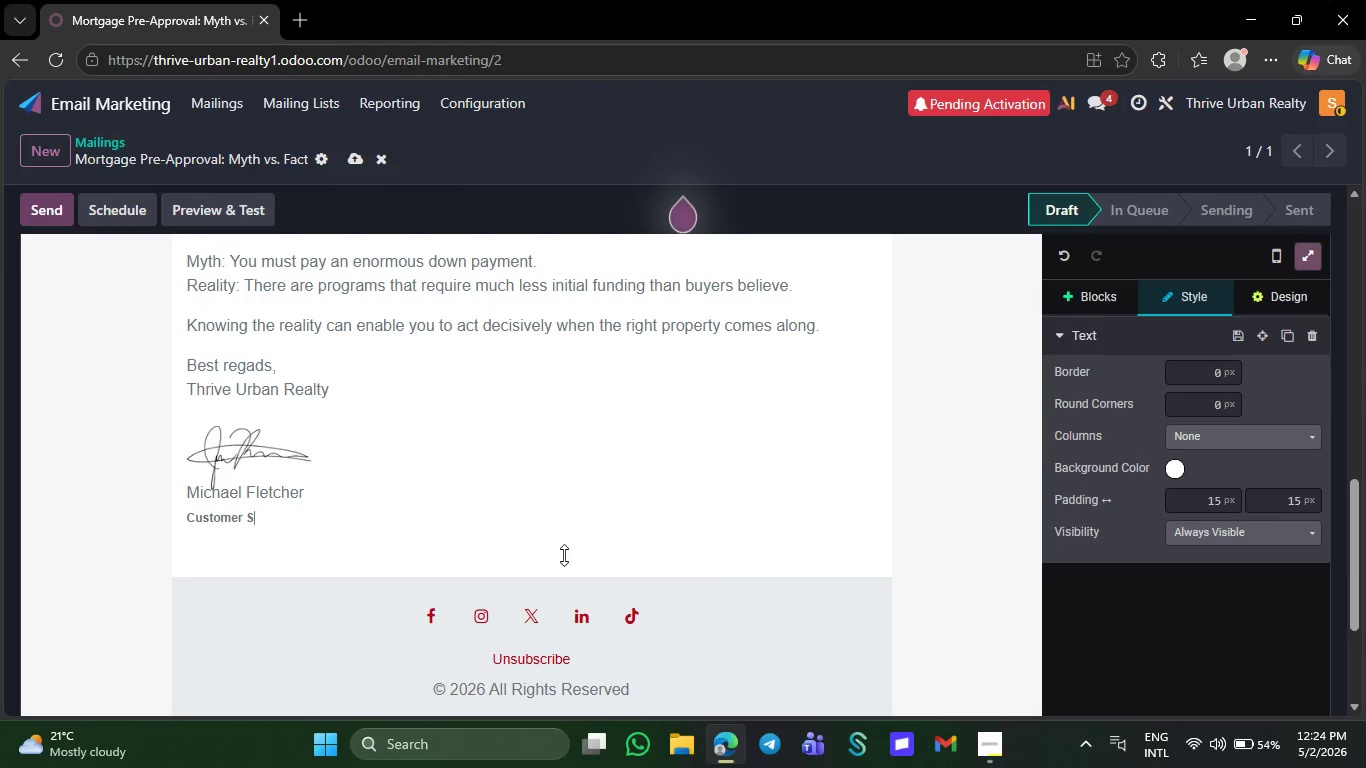 
key(Backspace)
 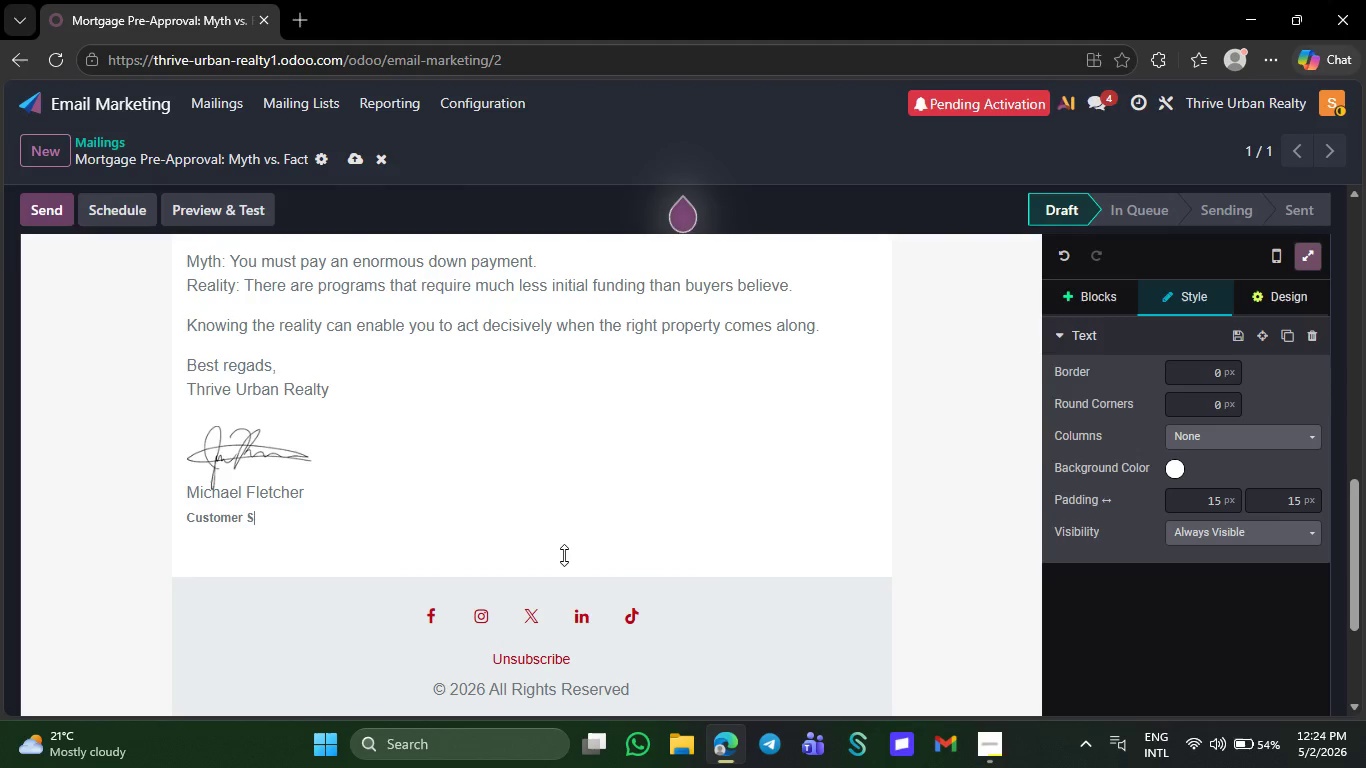 
key(Backspace)
 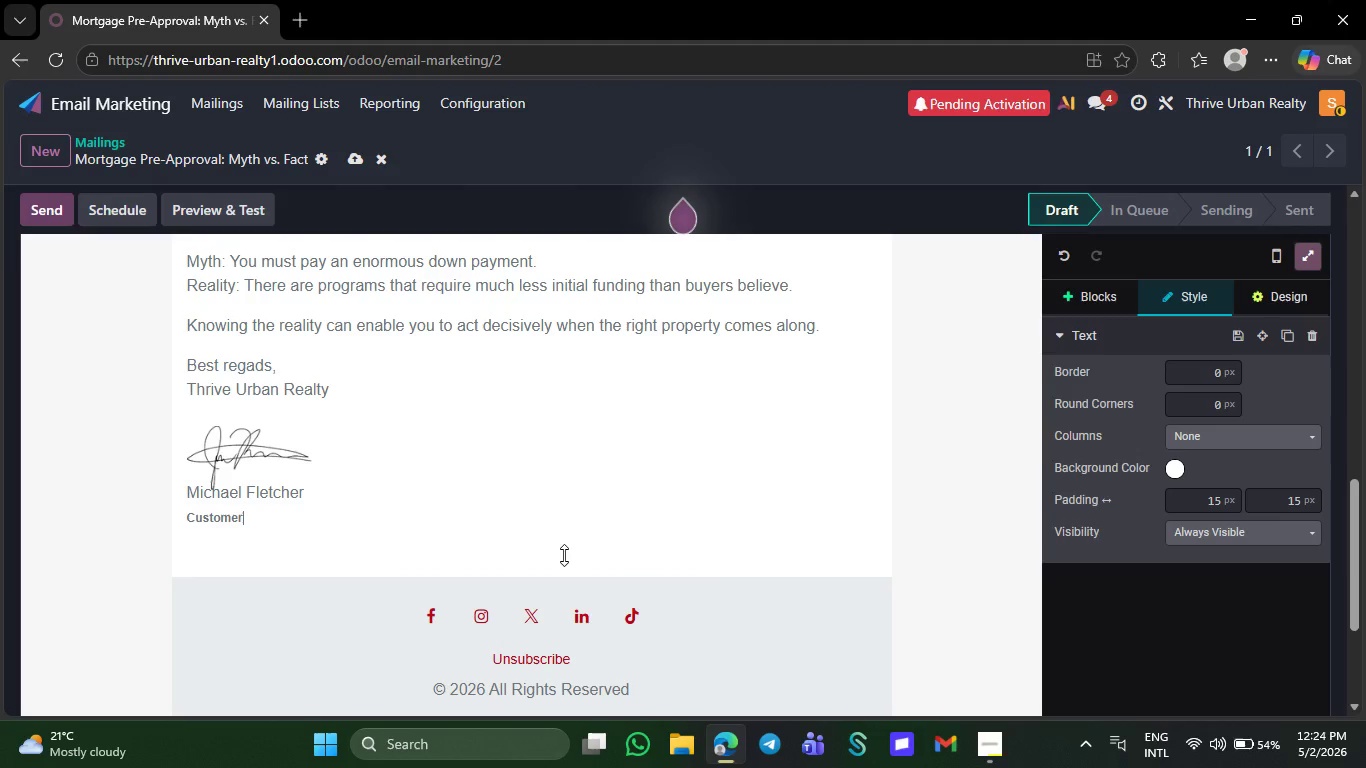 
key(Backspace)
 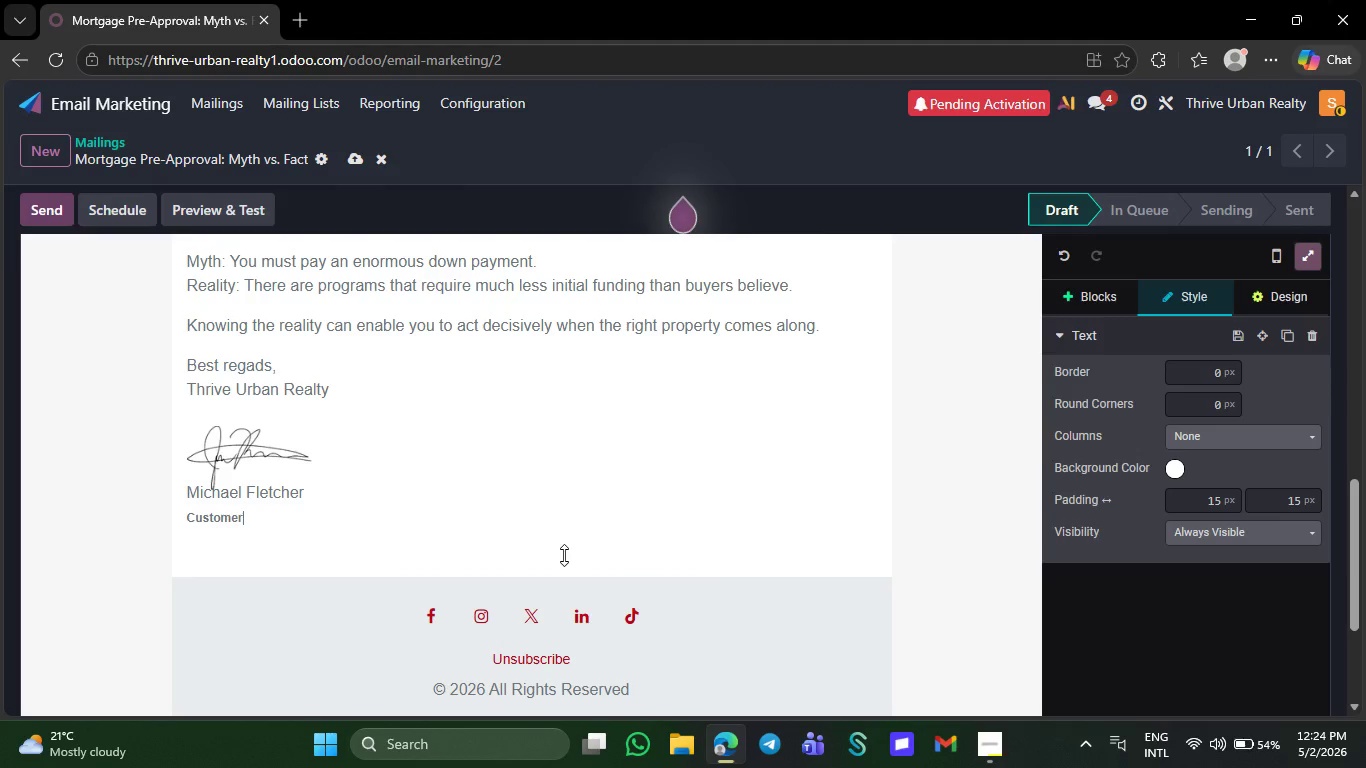 
key(Backspace)
 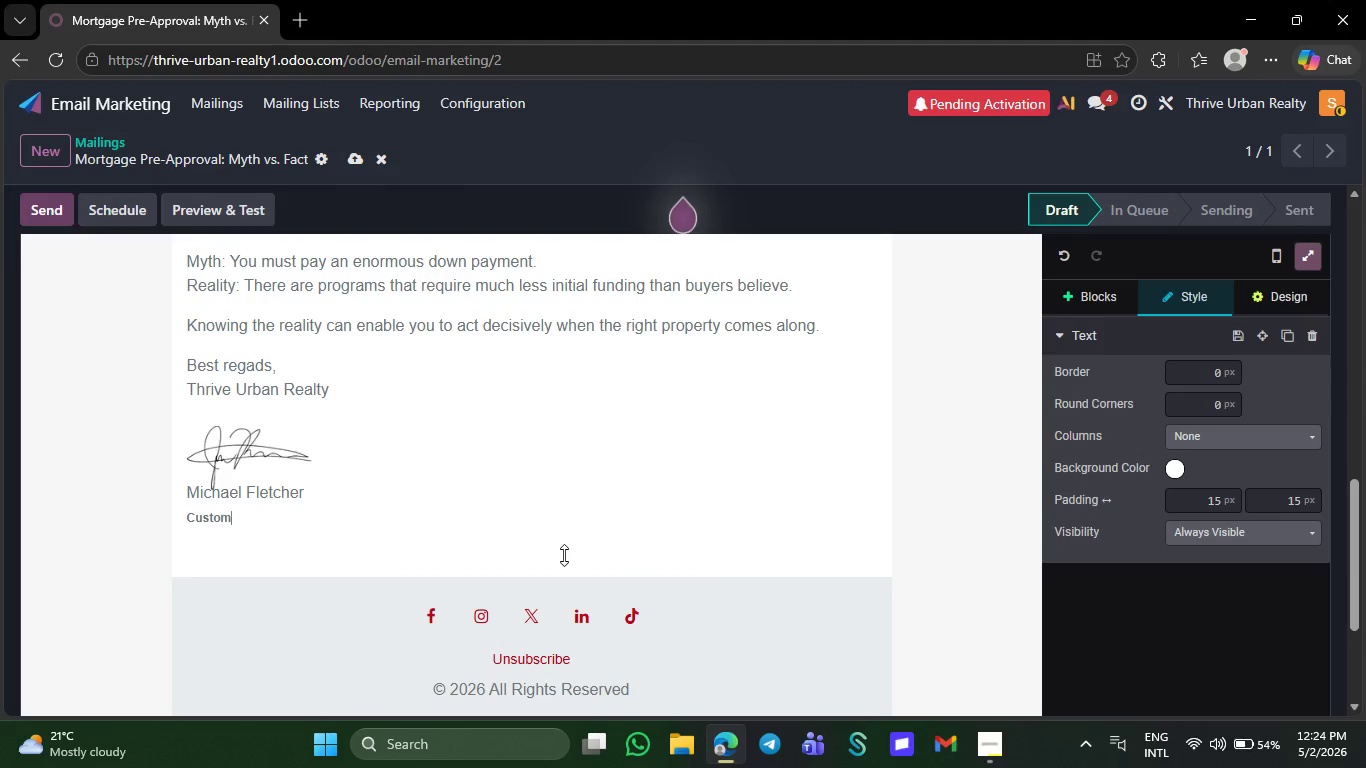 
key(Backspace)
 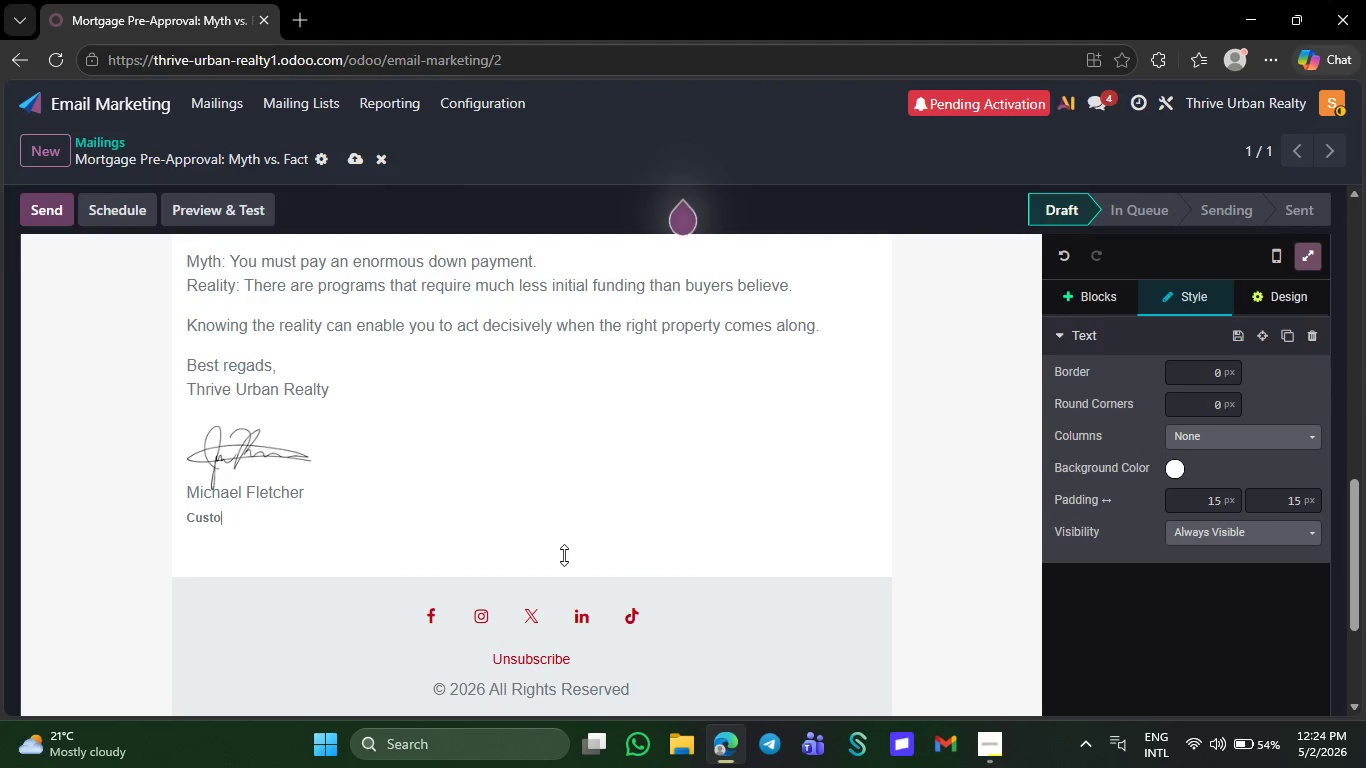 
key(Backspace)
 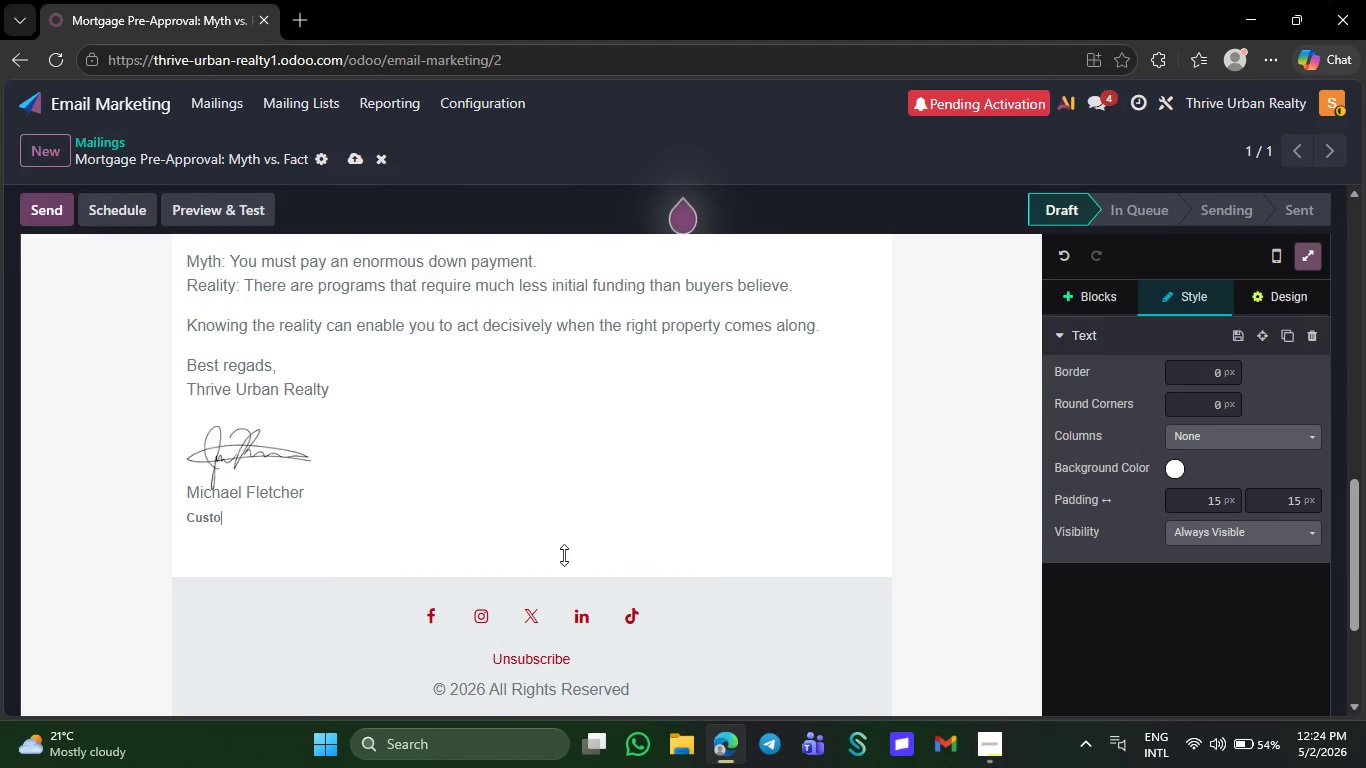 
key(Backspace)
 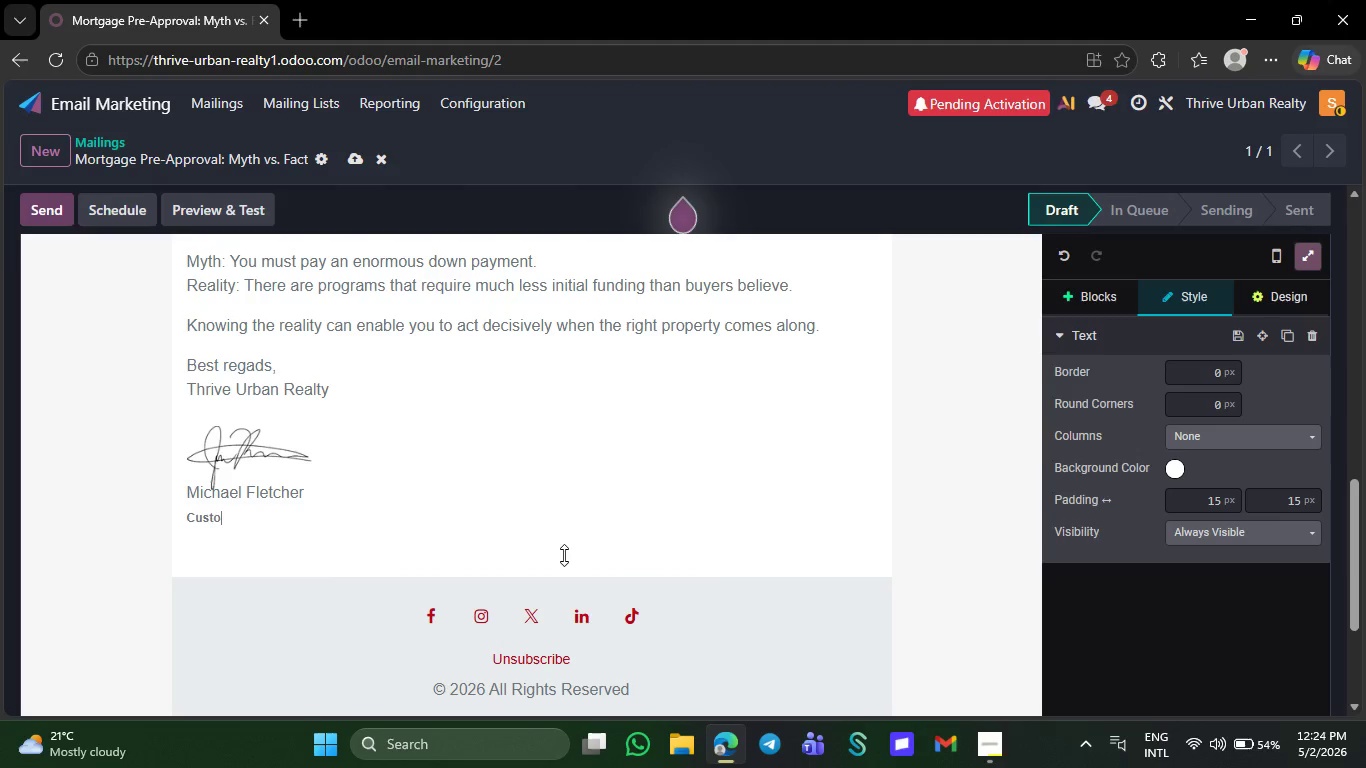 
key(Backspace)
 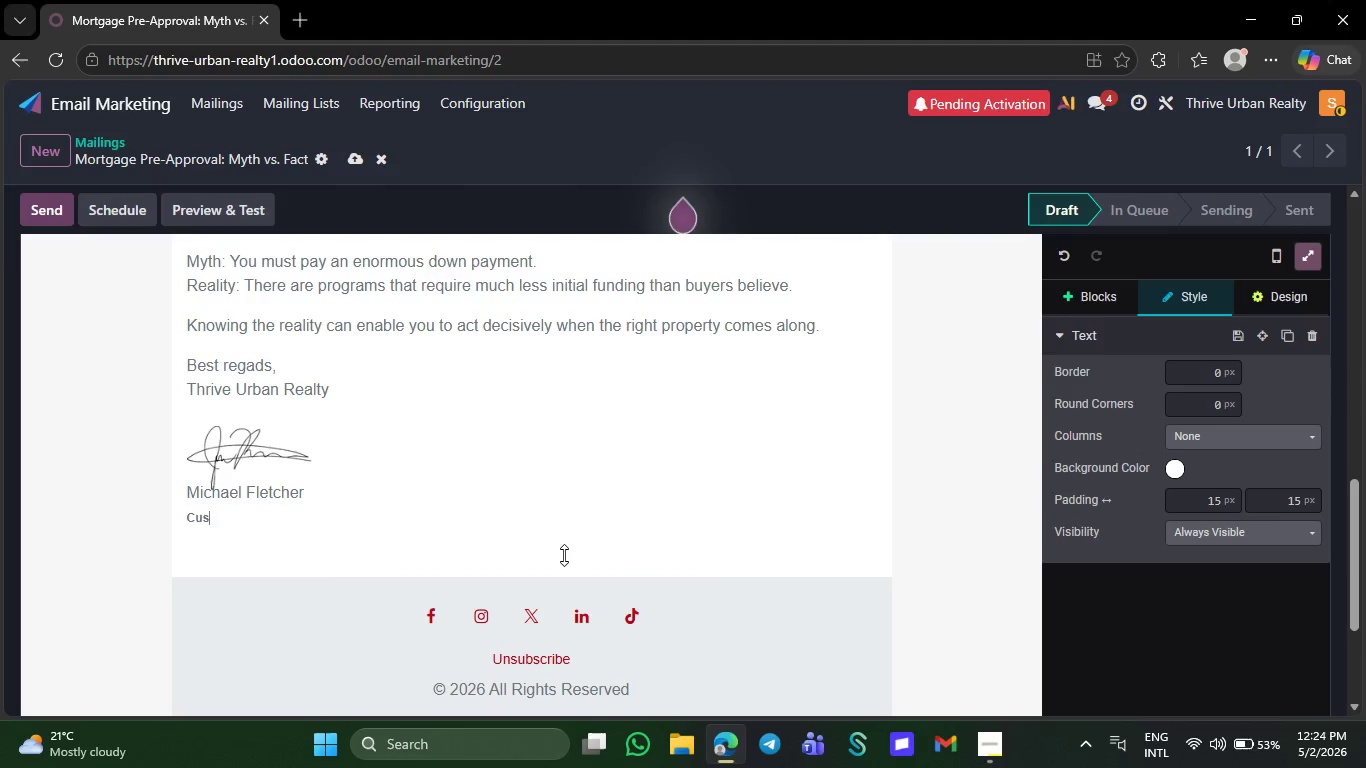 
key(Backspace)
 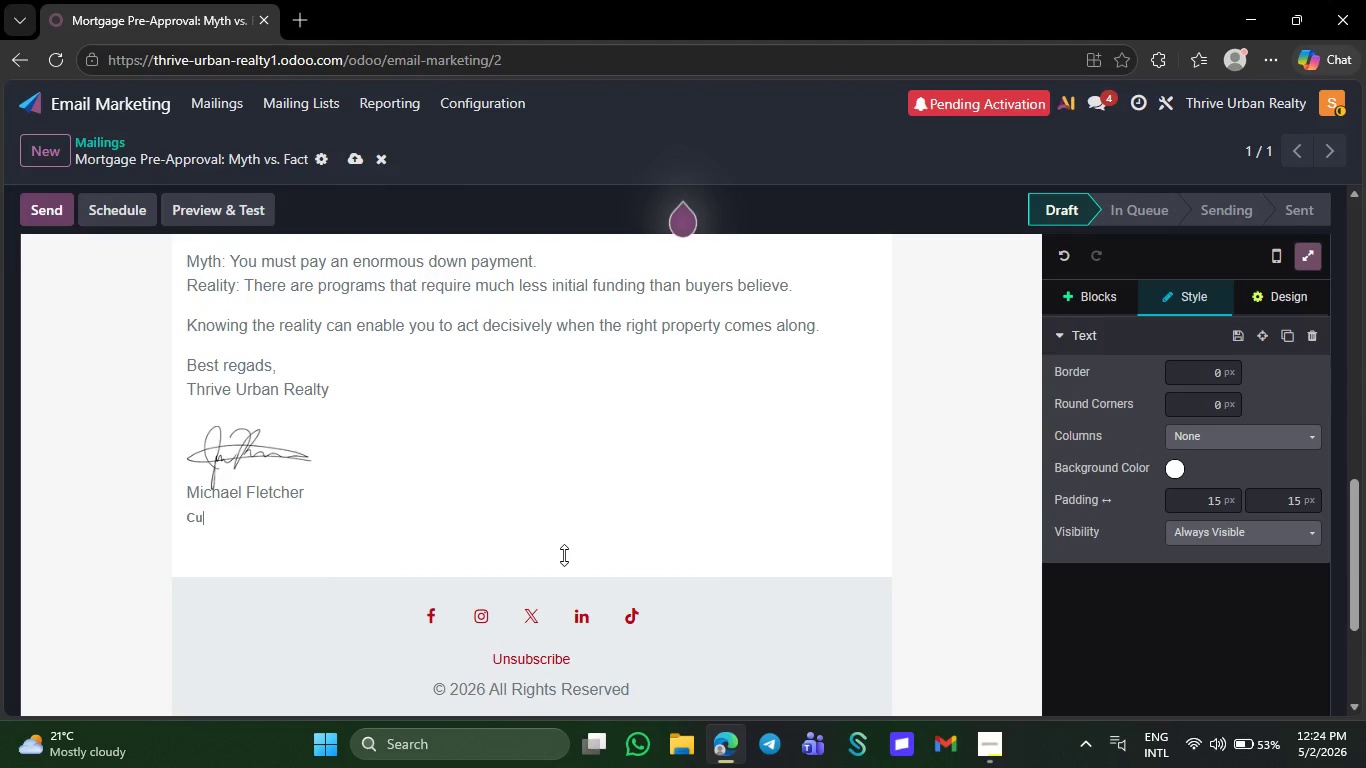 
key(Backspace)
 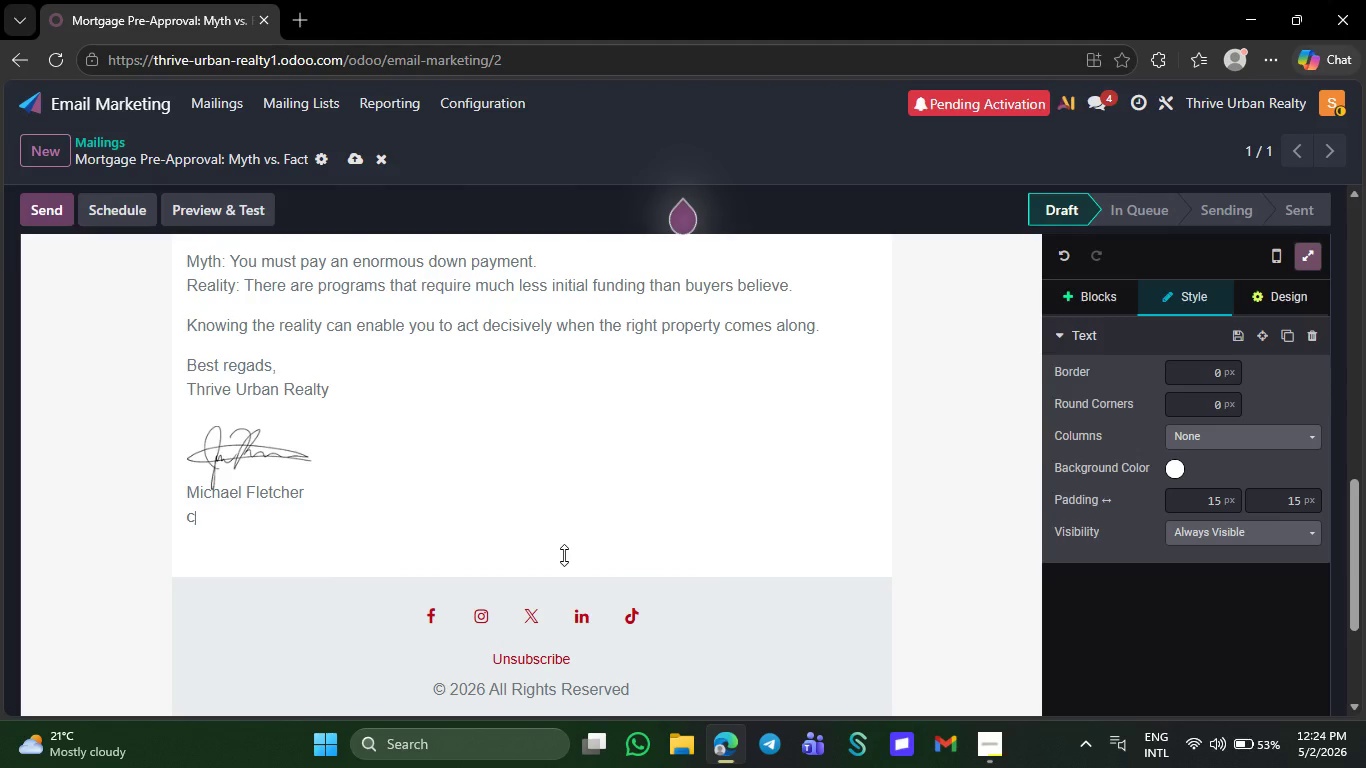 
key(Backspace)
 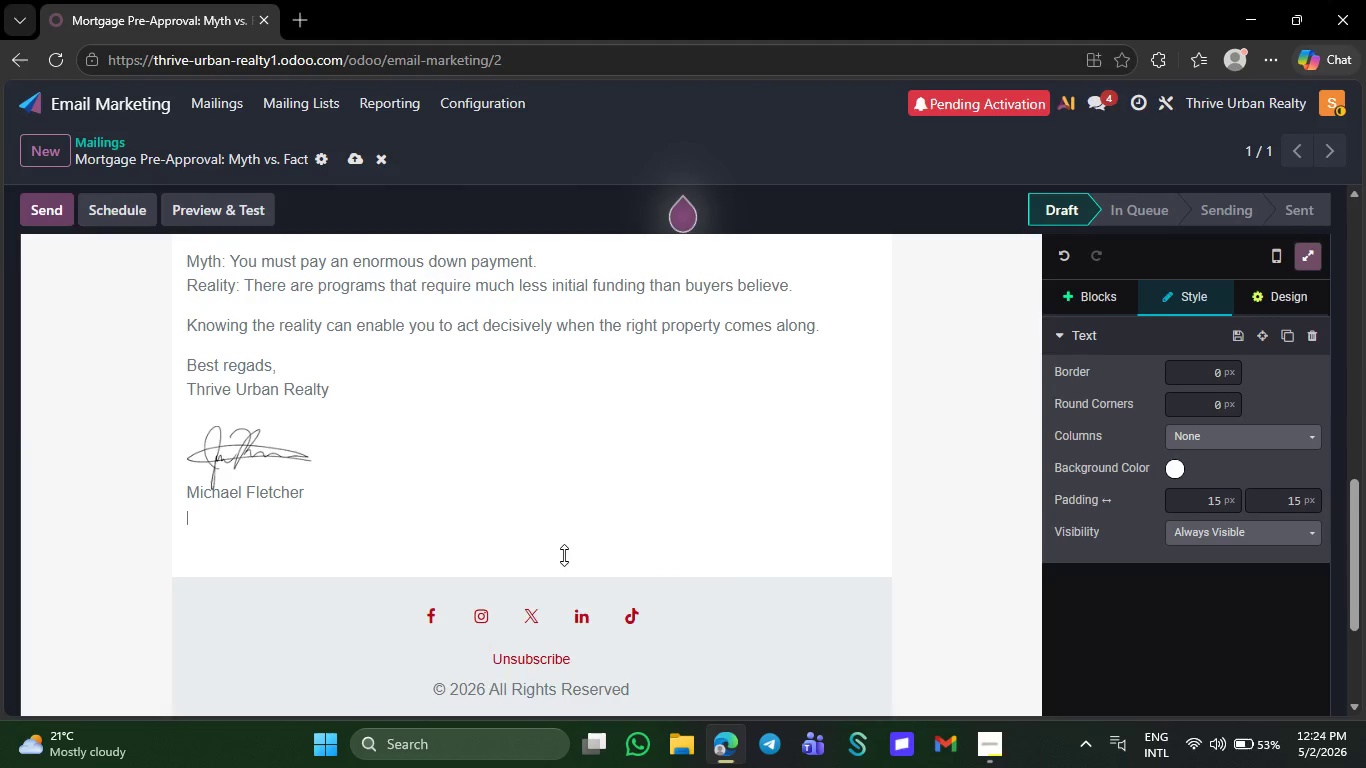 
key(Backspace)
 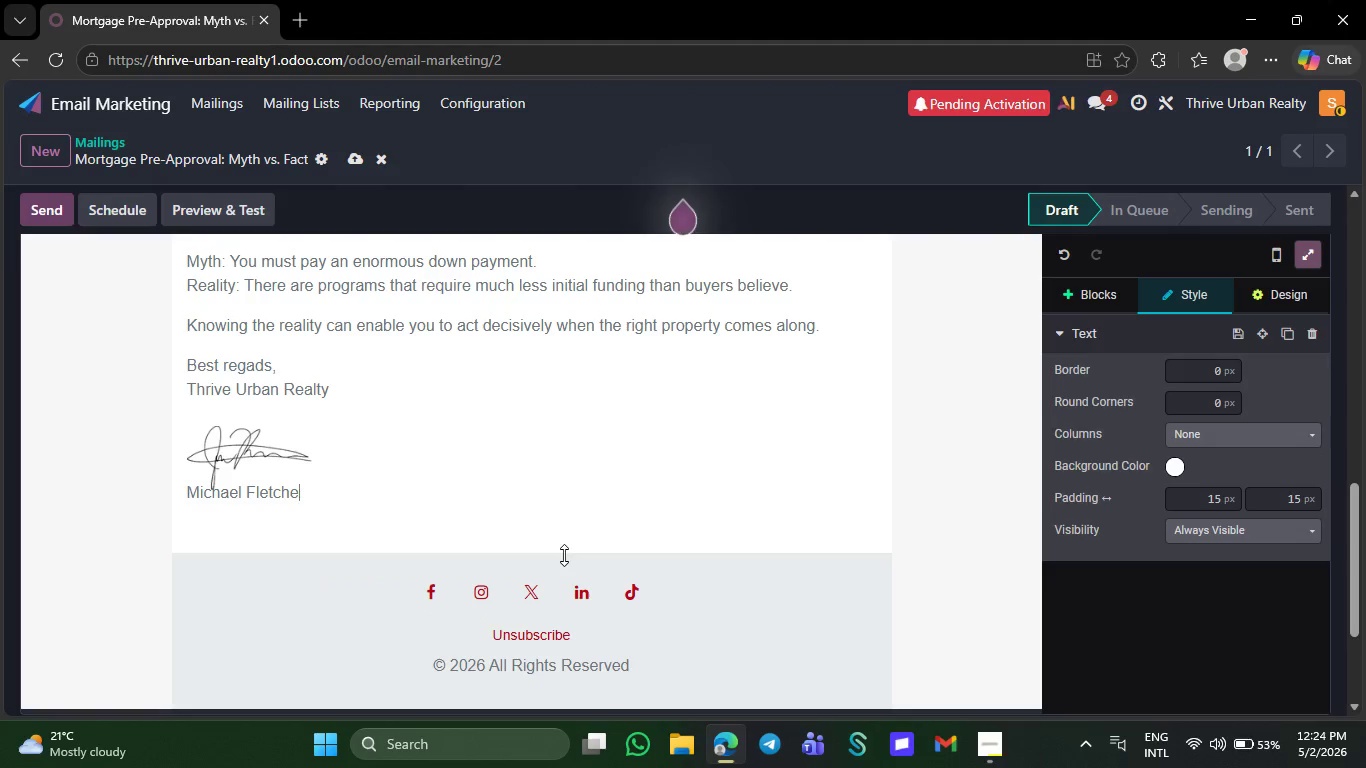 
key(Backspace)
 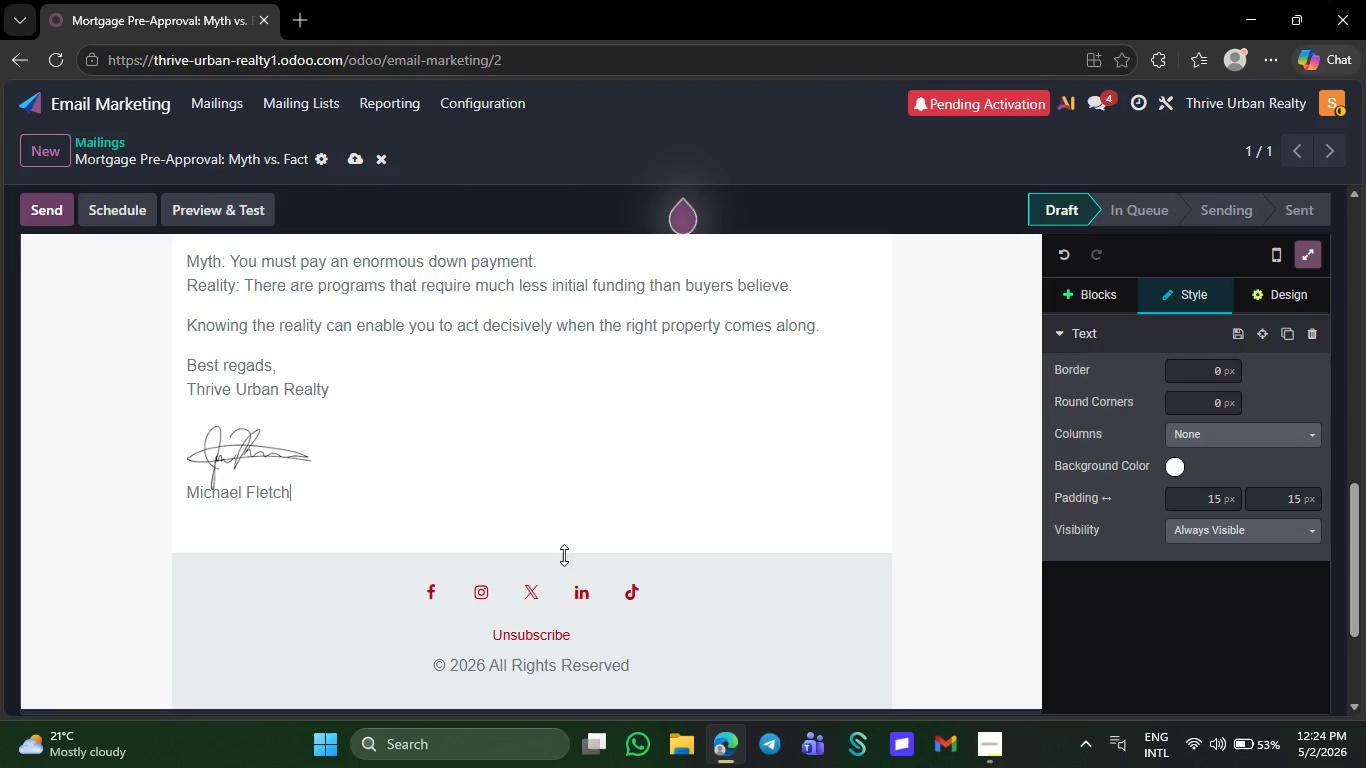 
key(Backspace)
 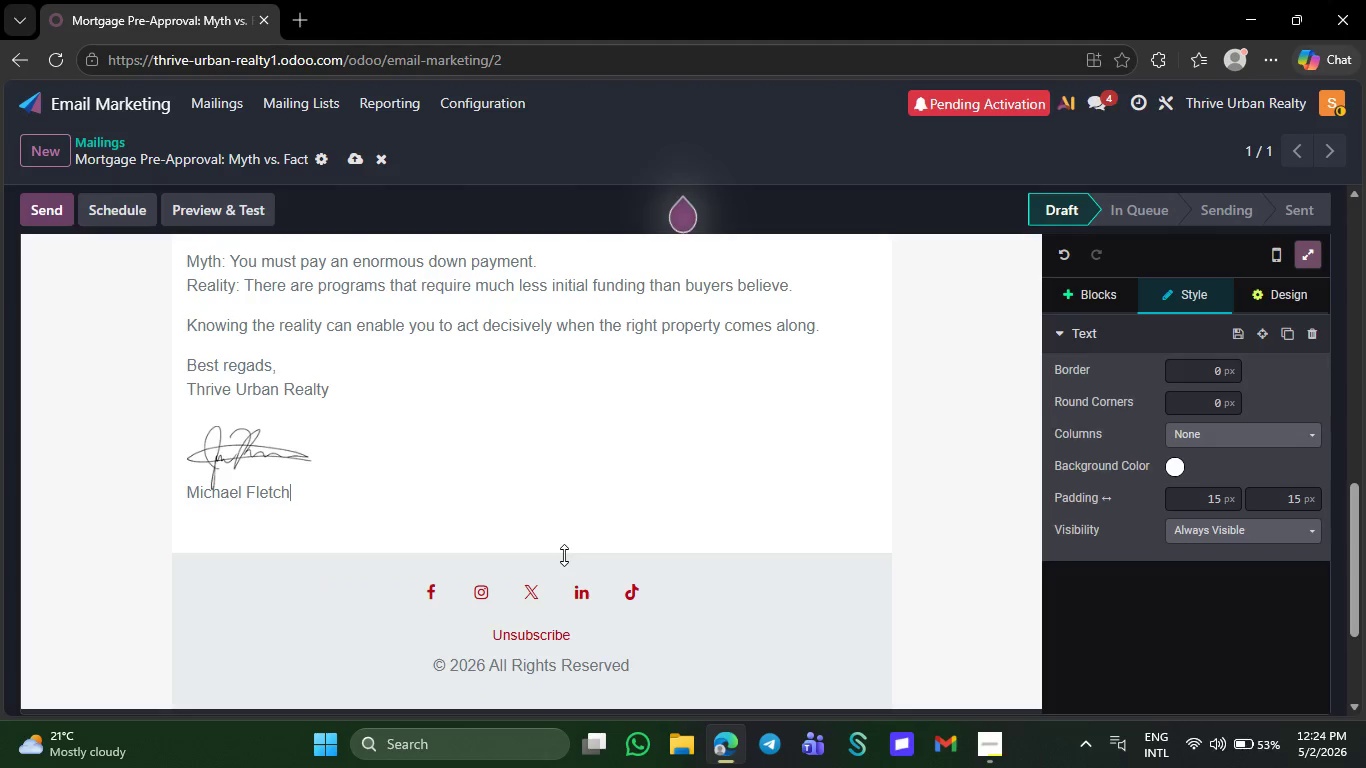 
key(Backspace)
 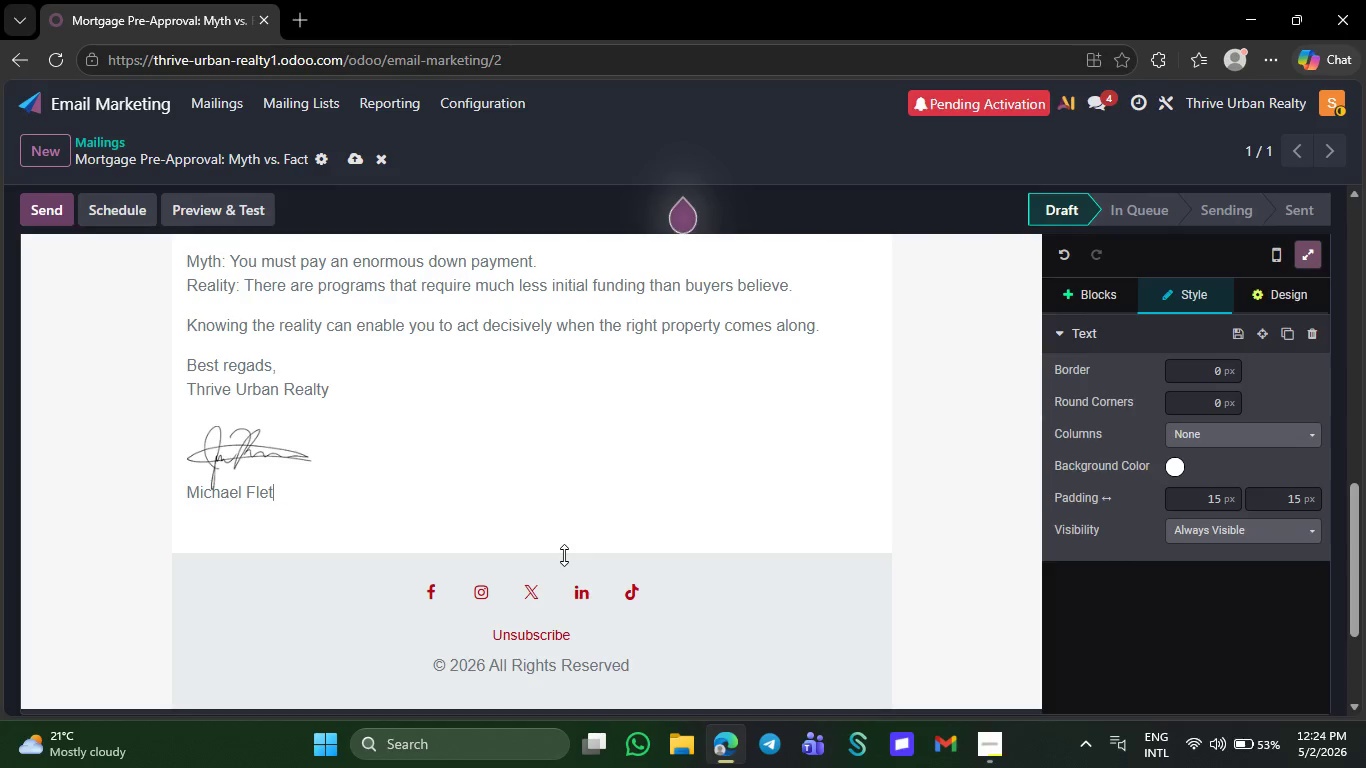 
key(Backspace)
 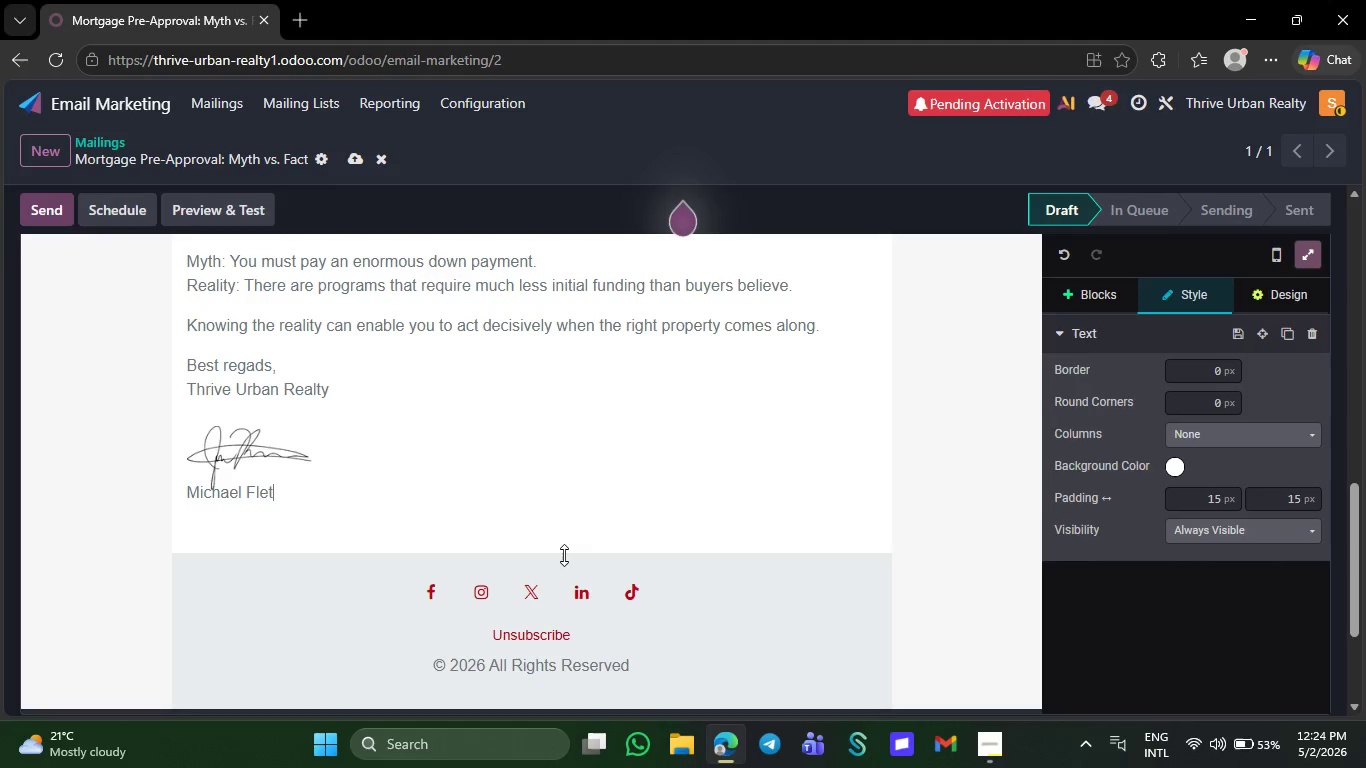 
key(Backspace)
 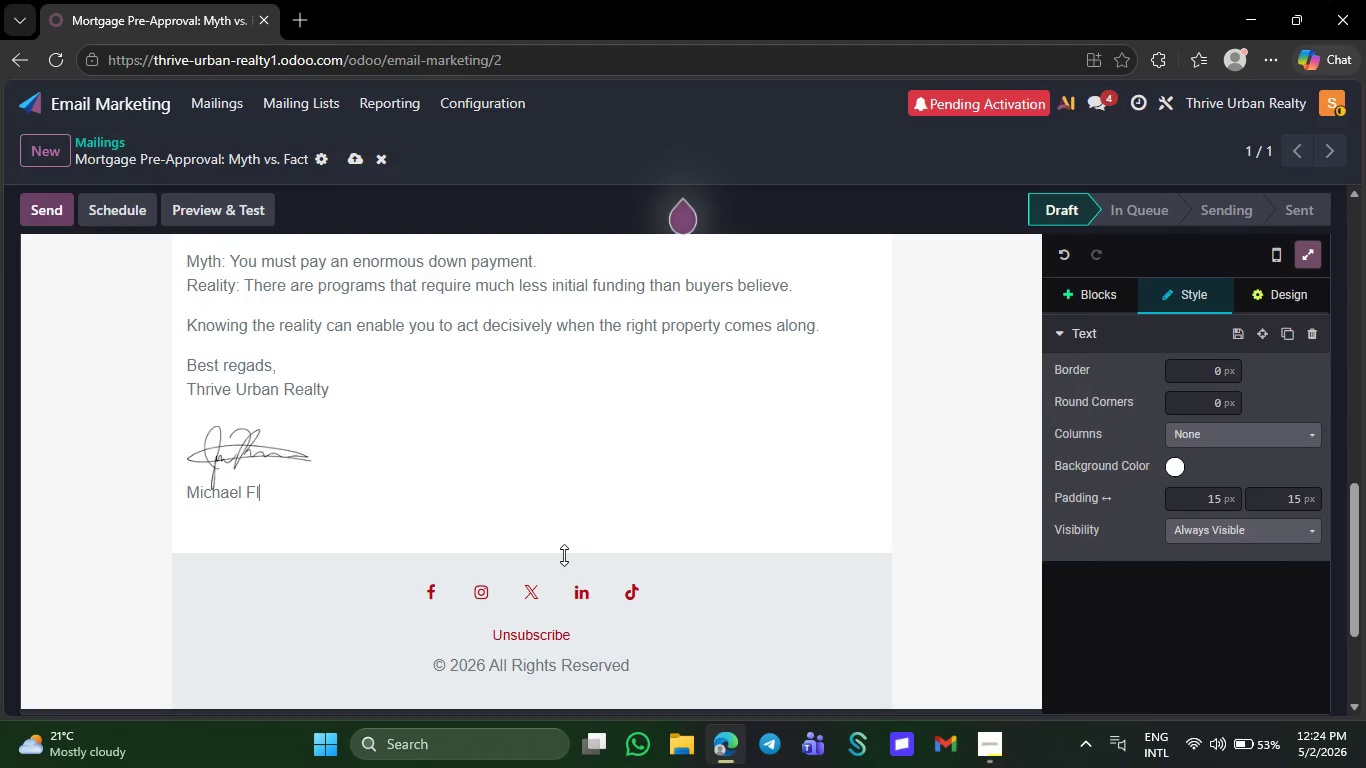 
key(Backspace)
 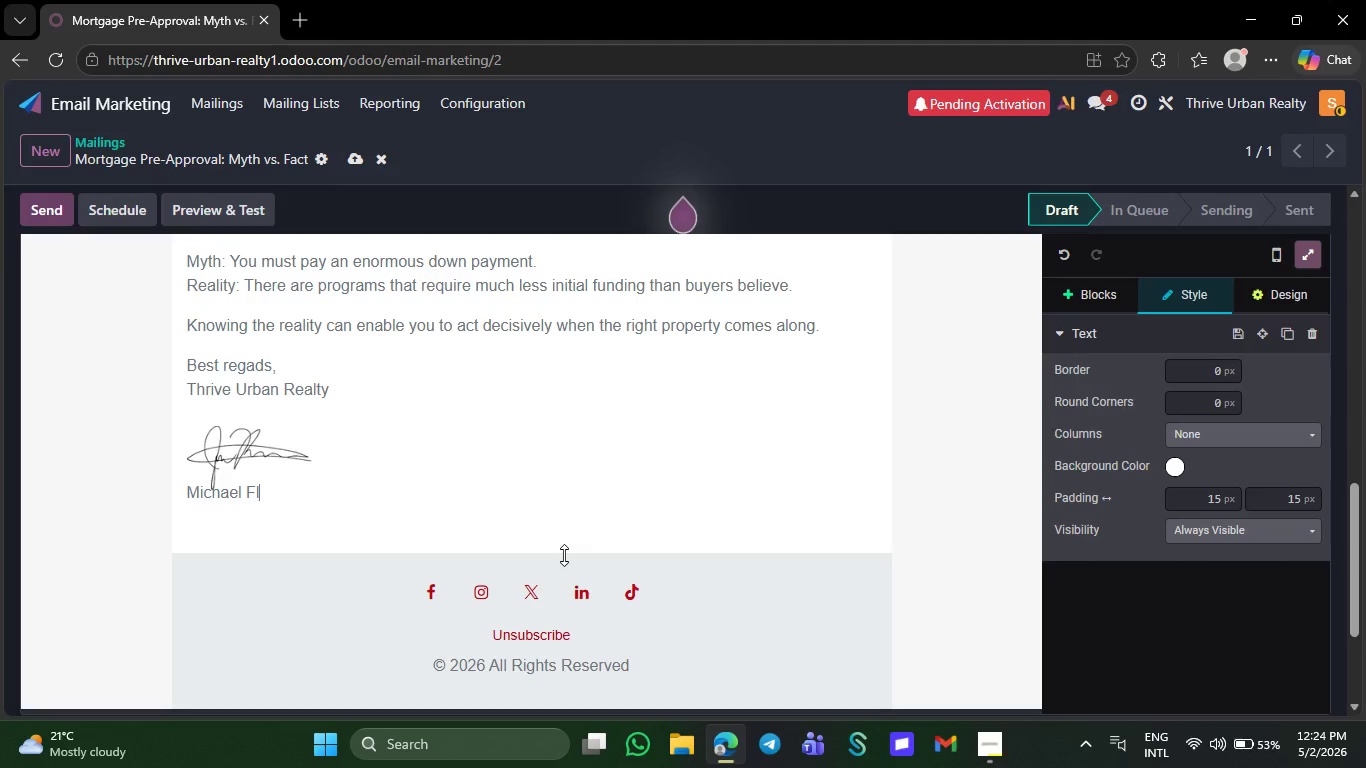 
key(Backspace)
 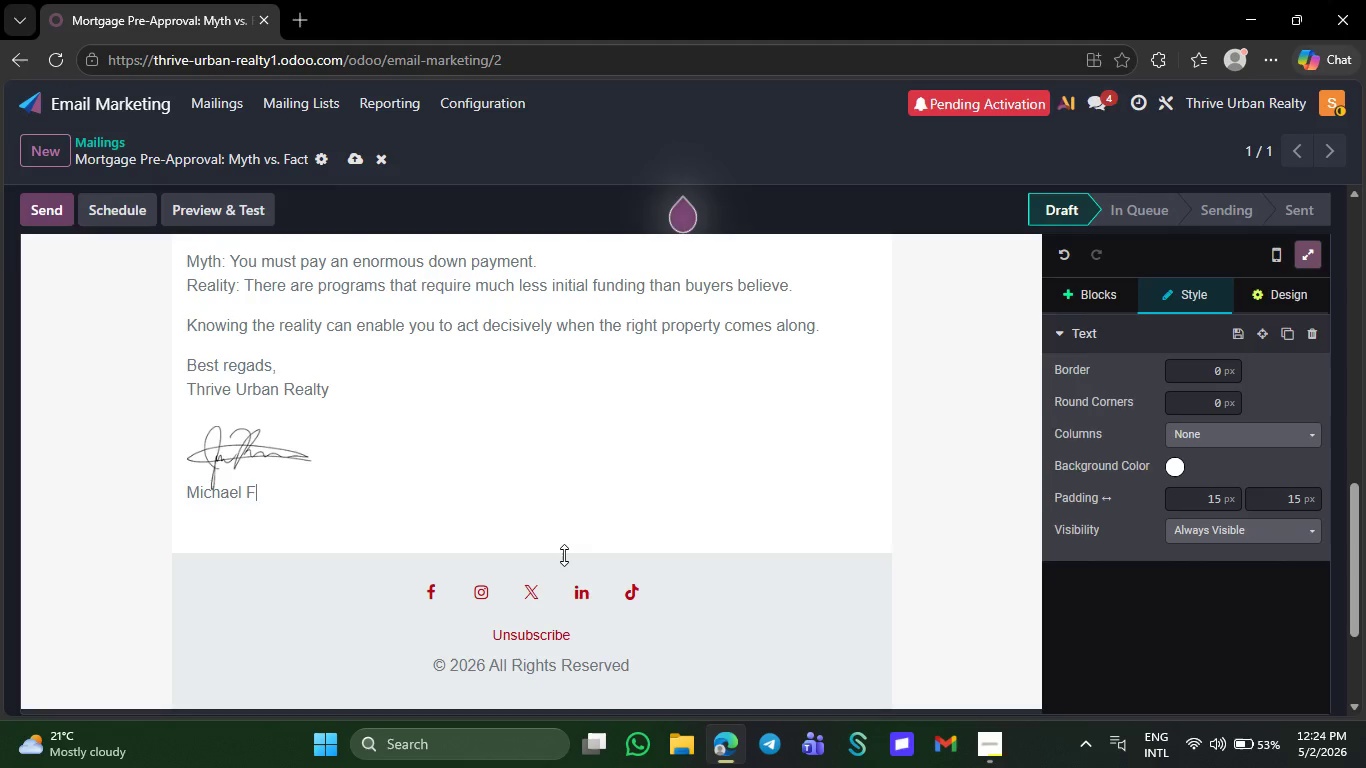 
key(Backspace)
 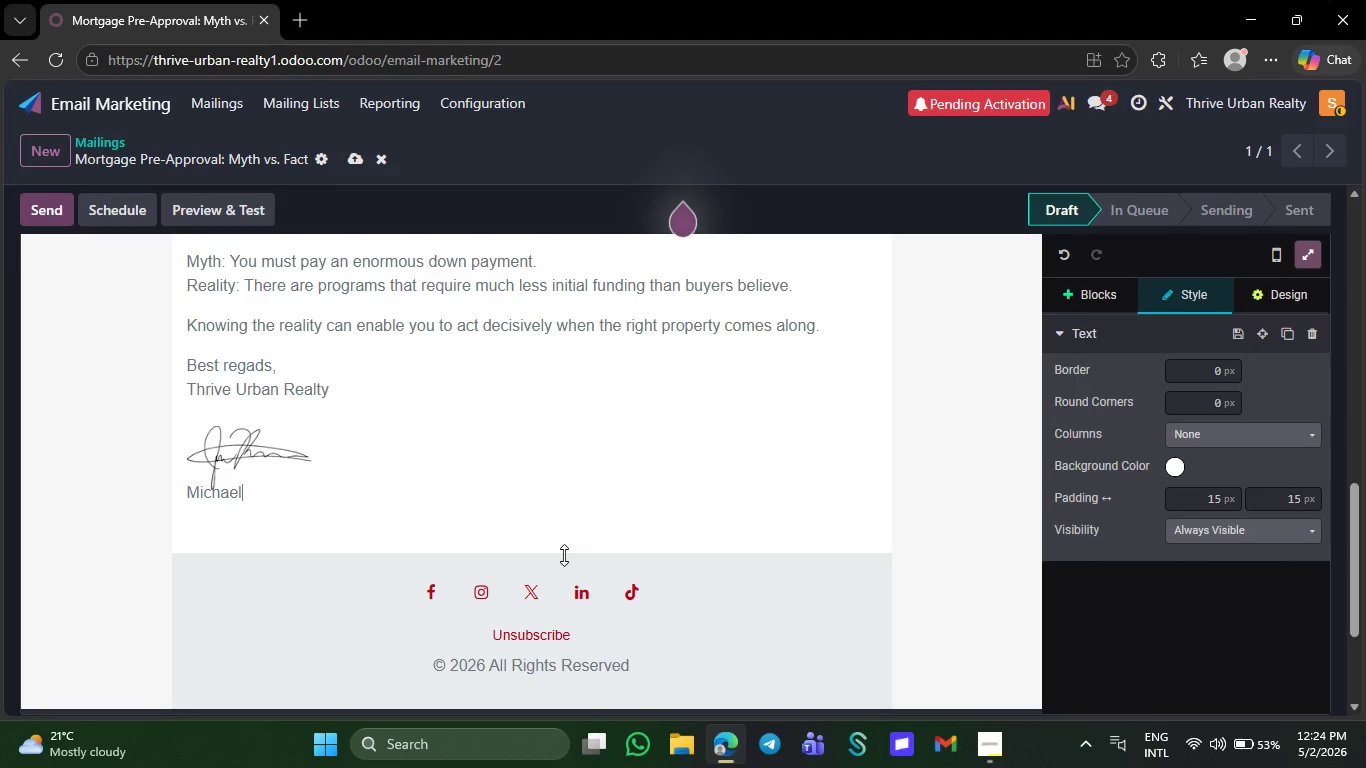 
key(Backspace)
 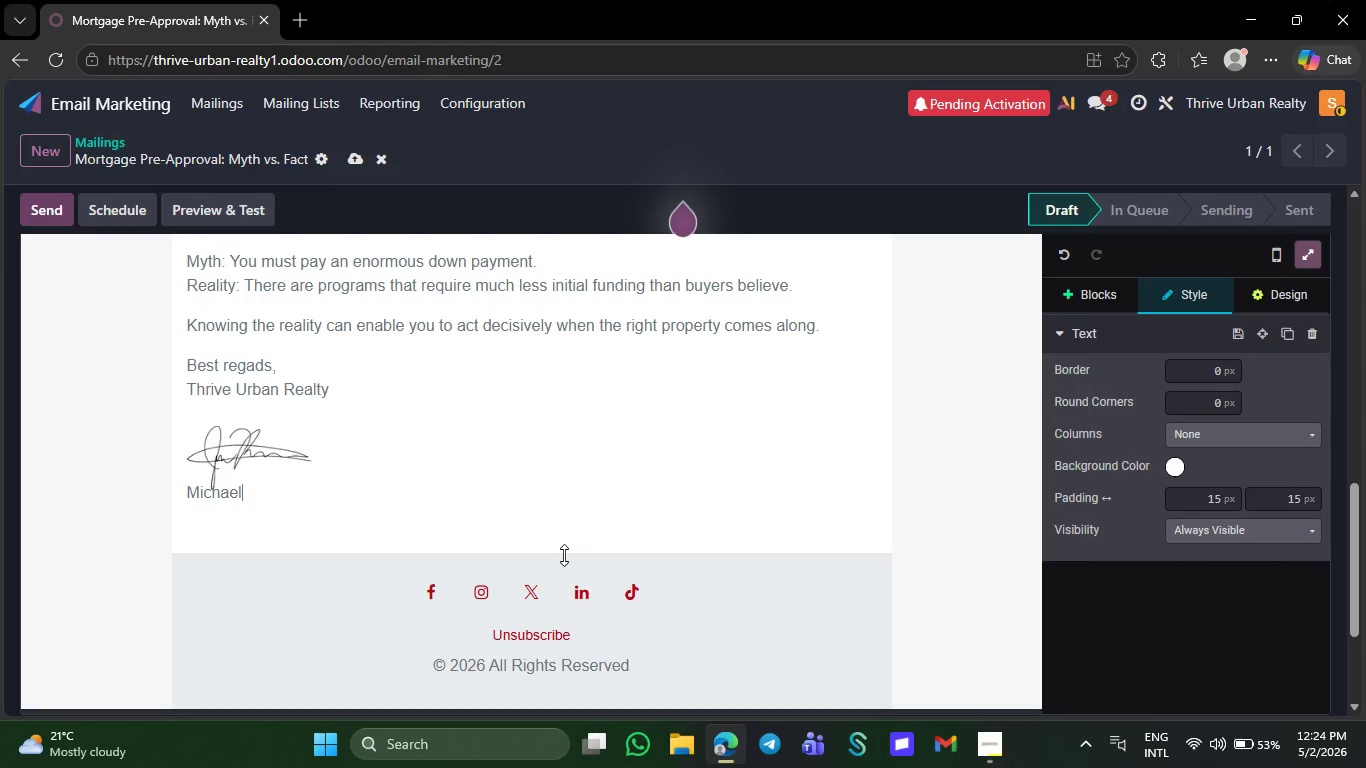 
key(Backspace)
 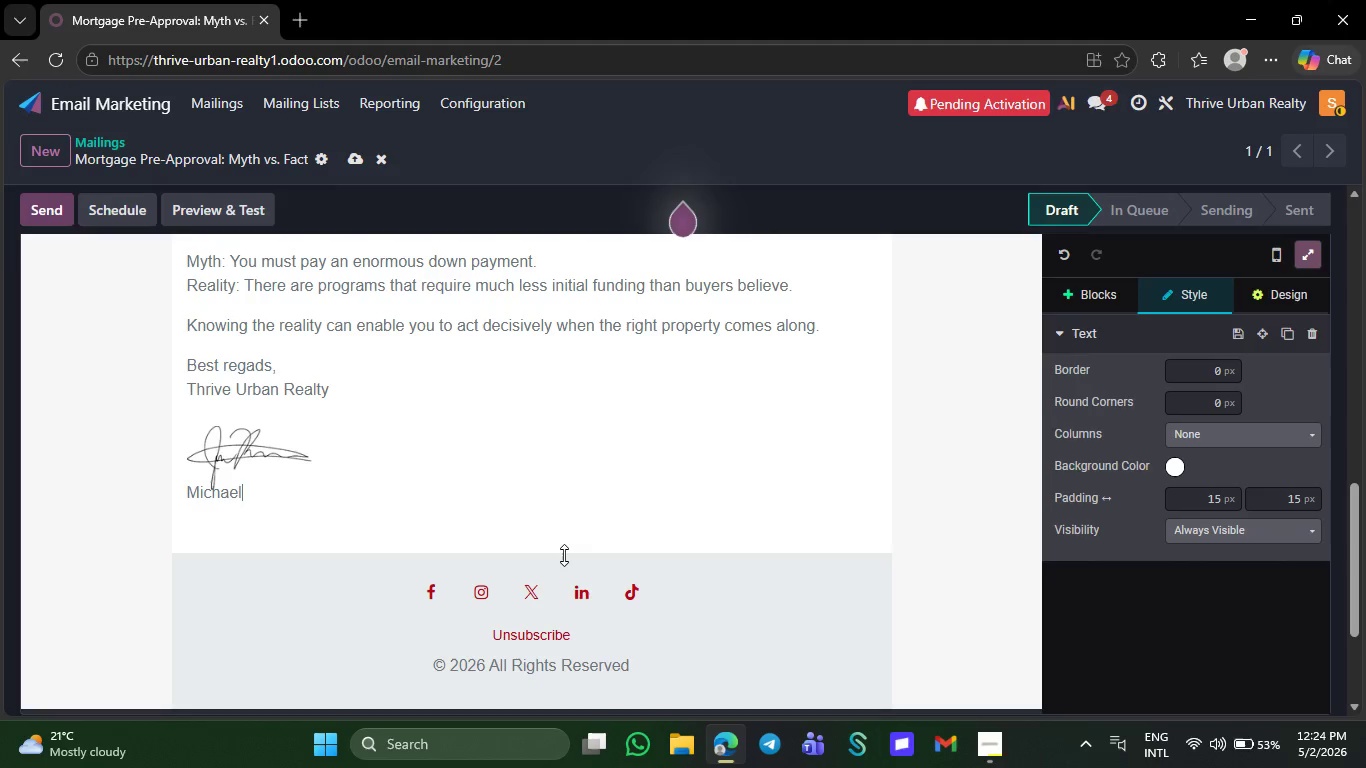 
key(Backspace)
 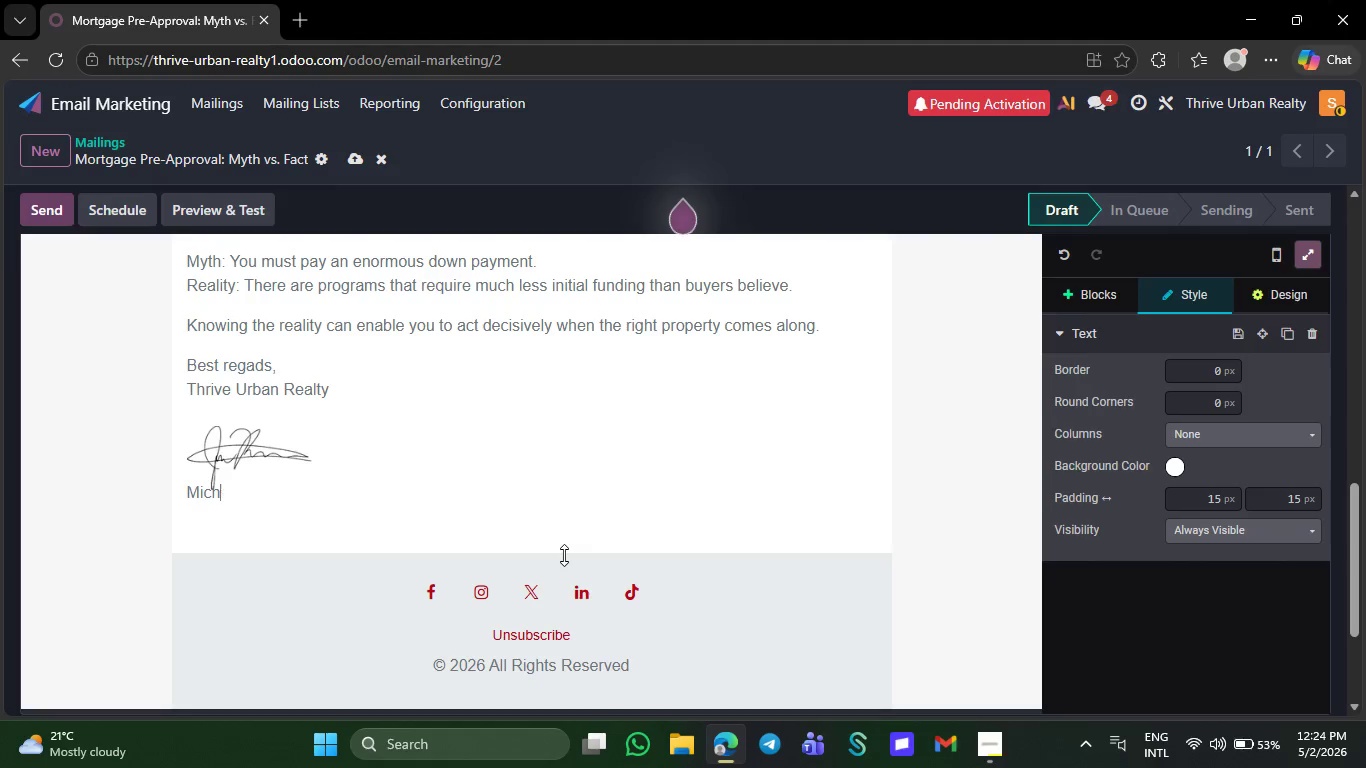 
key(Backspace)
 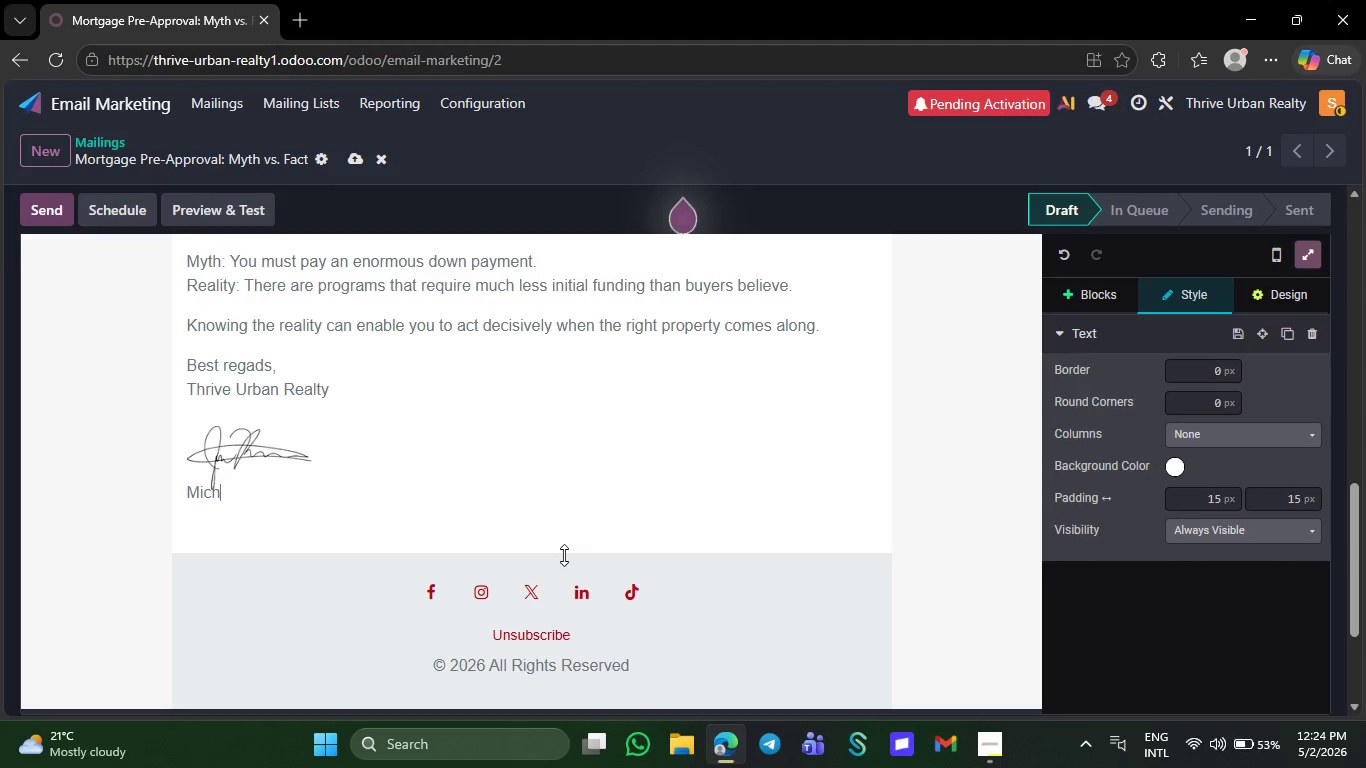 
key(Backspace)
 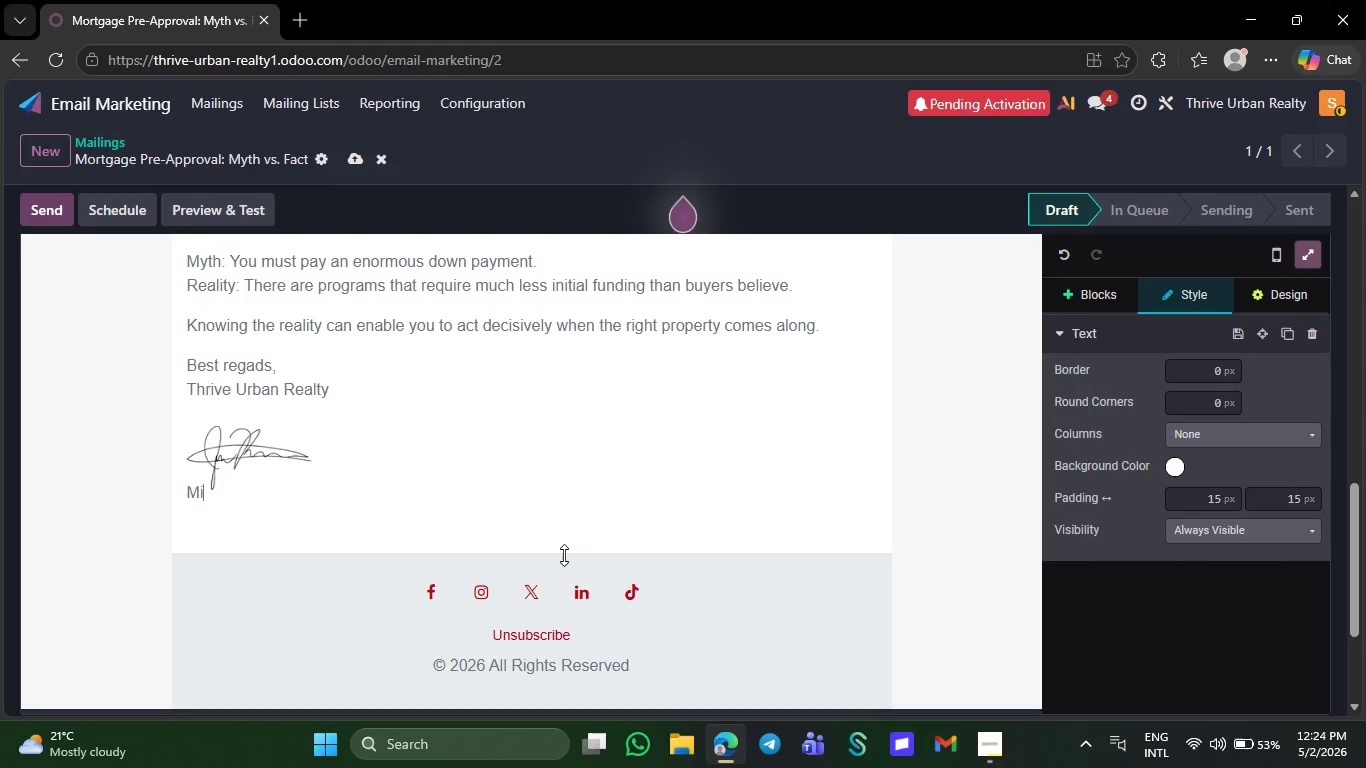 
key(Backspace)
 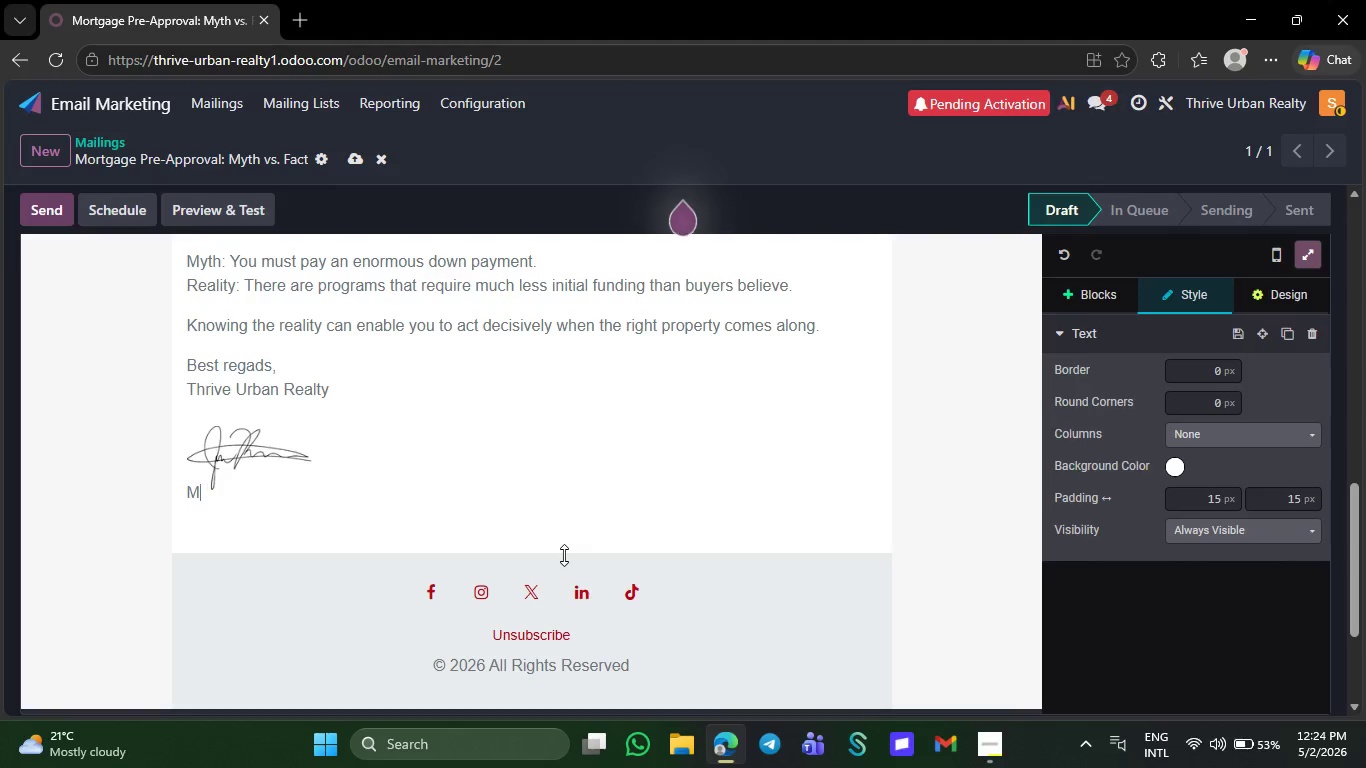 
key(Backspace)
 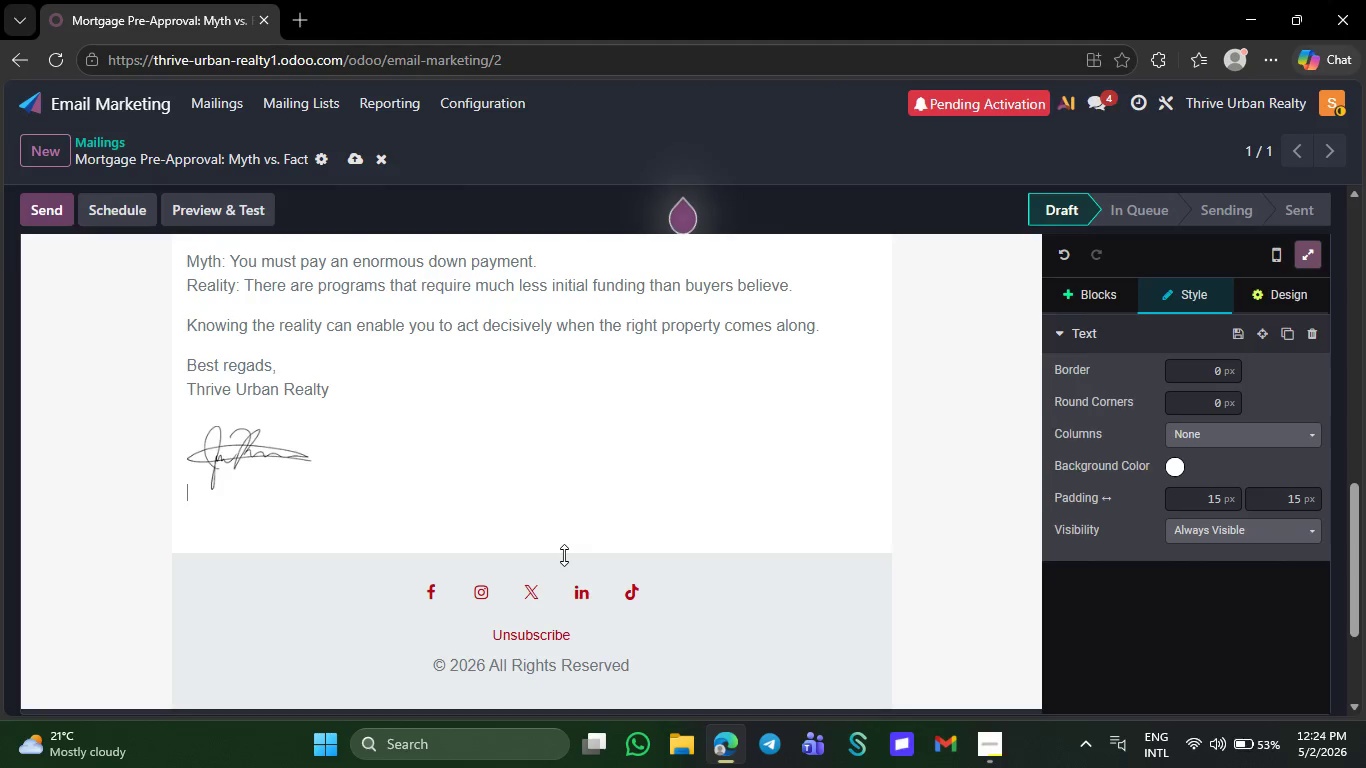 
key(Backspace)
 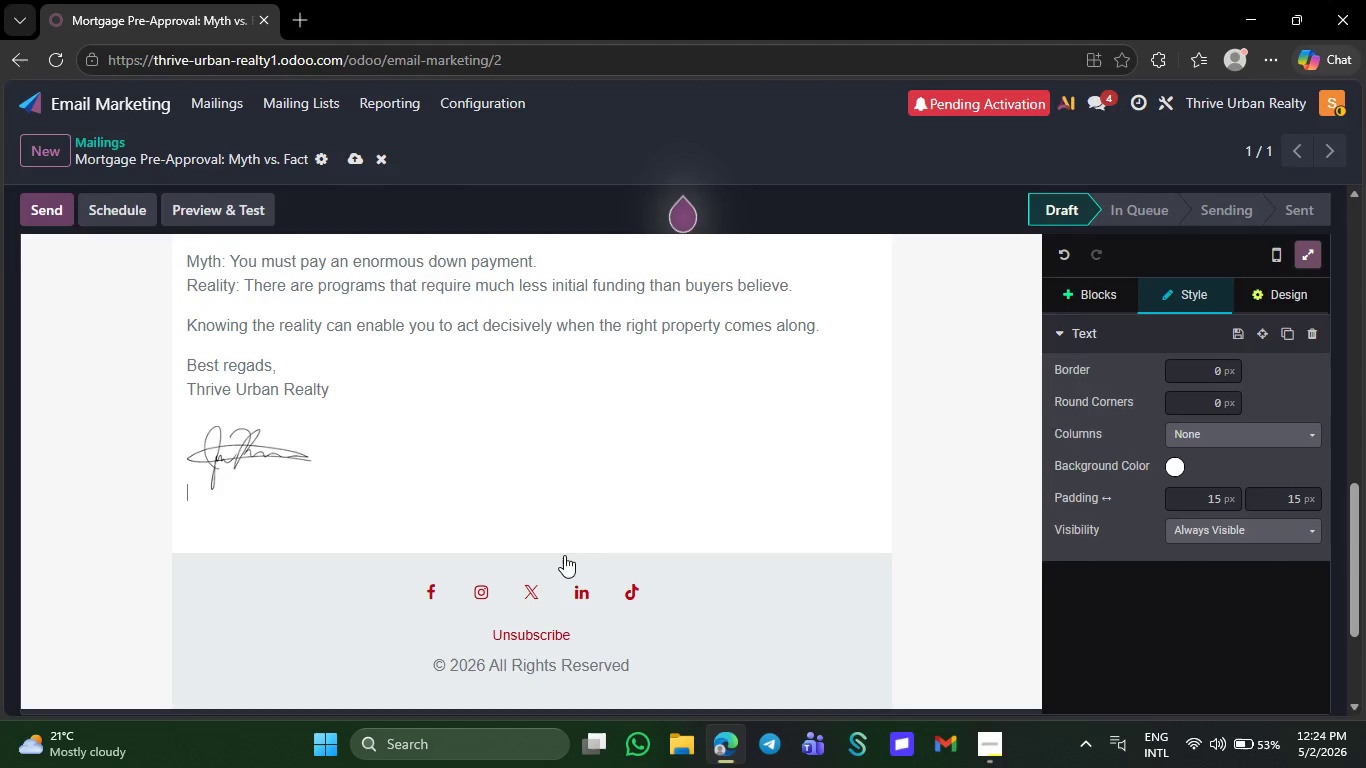 
key(Backspace)
 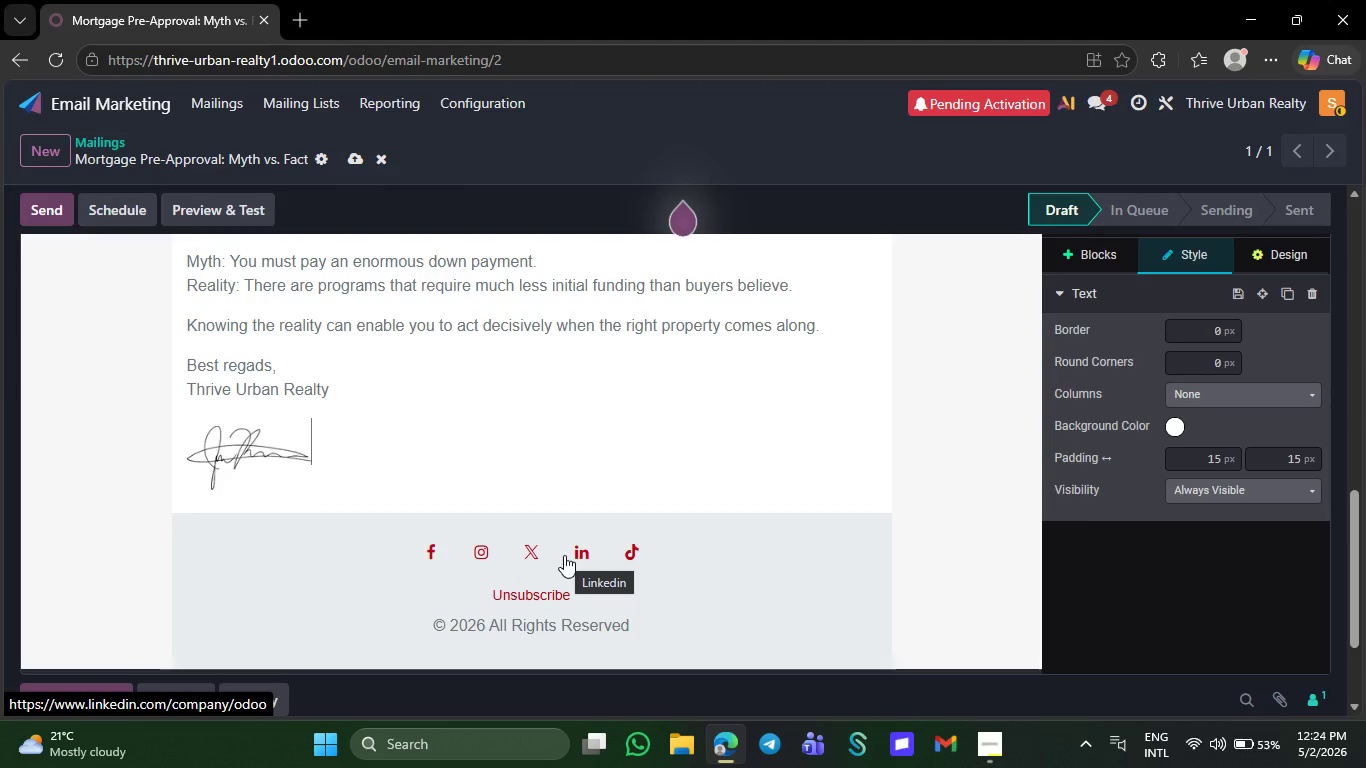 
key(Backspace)
 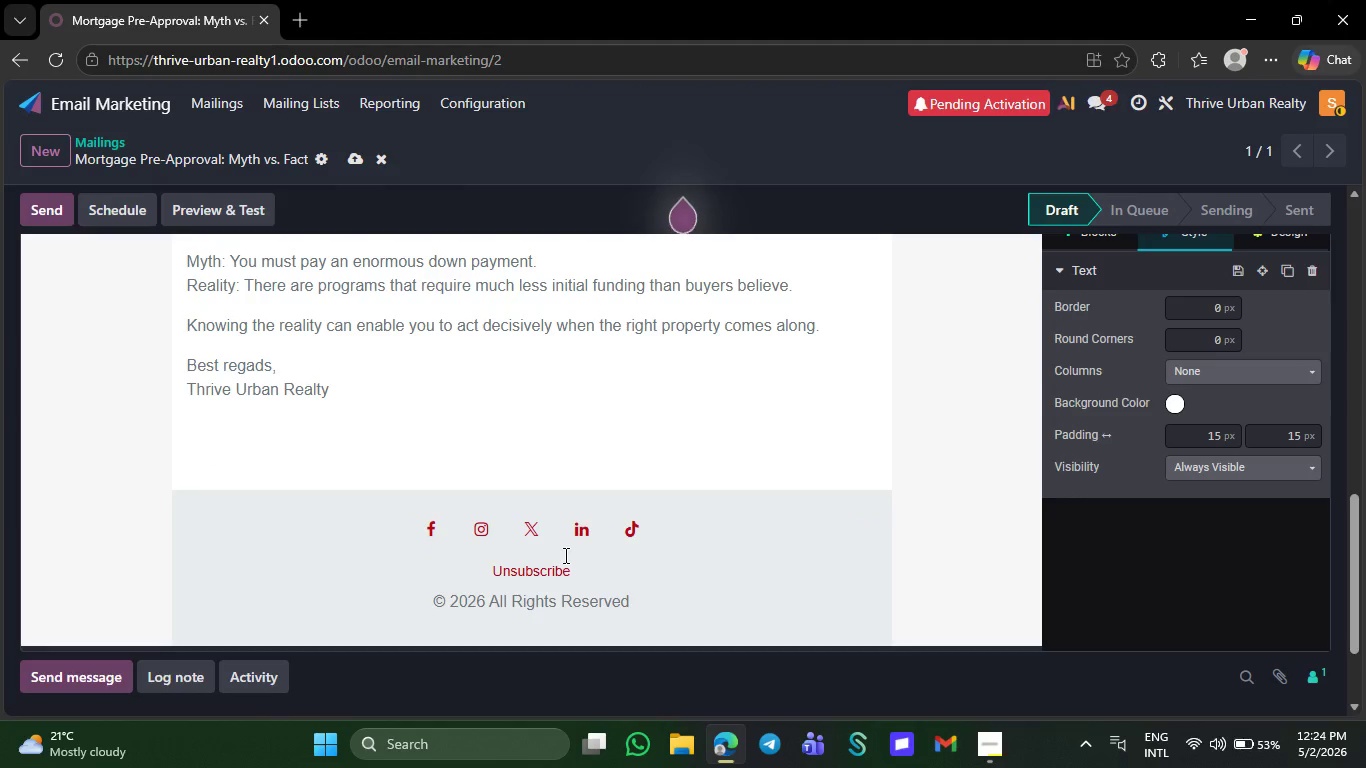 
wait(10.92)
 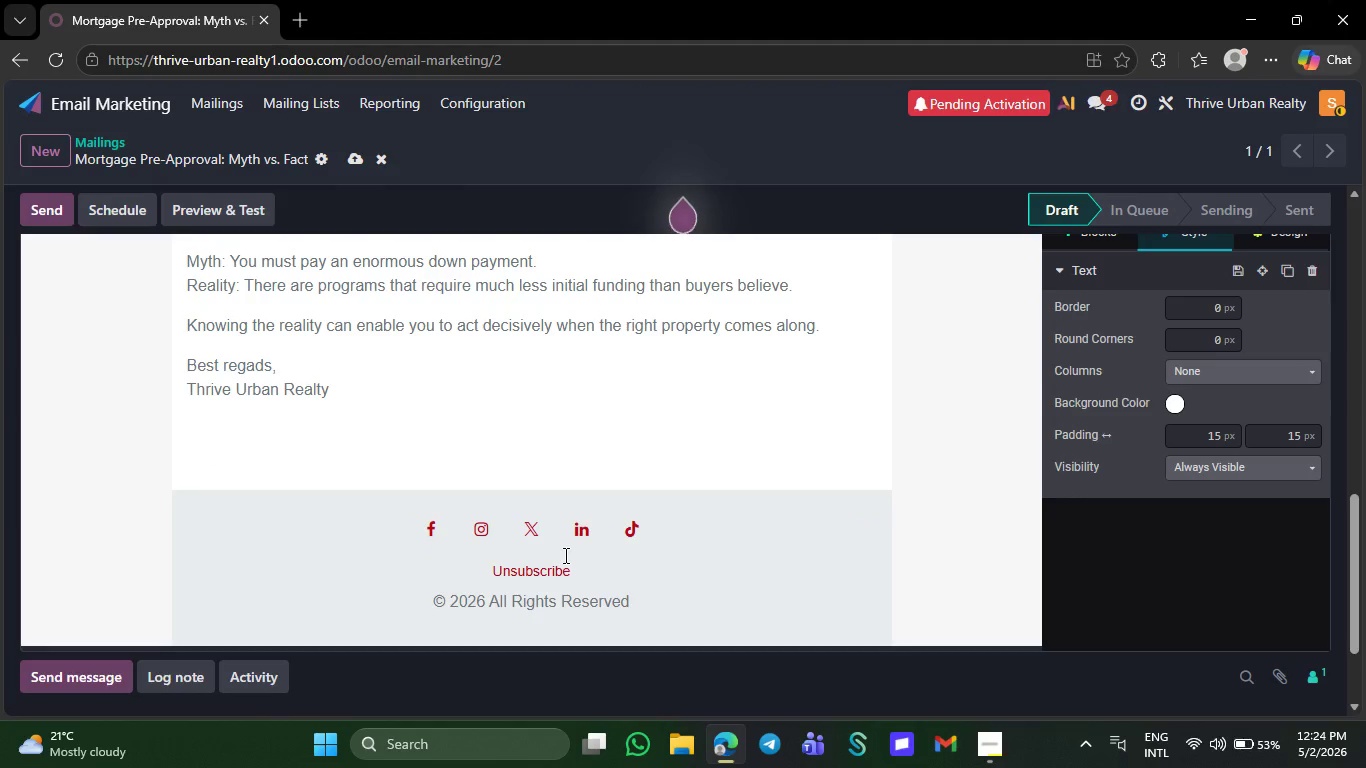 
left_click([1100, 293])
 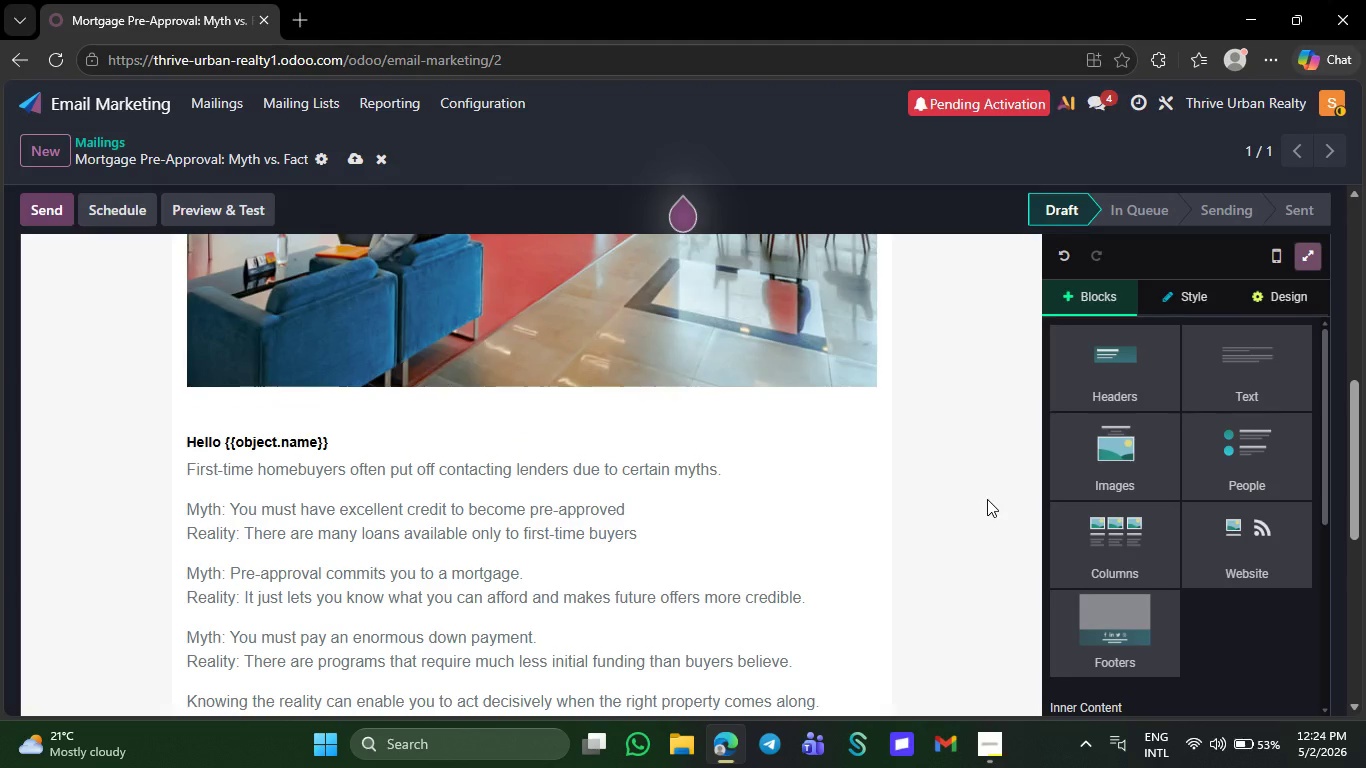 
mouse_move([1029, 507])
 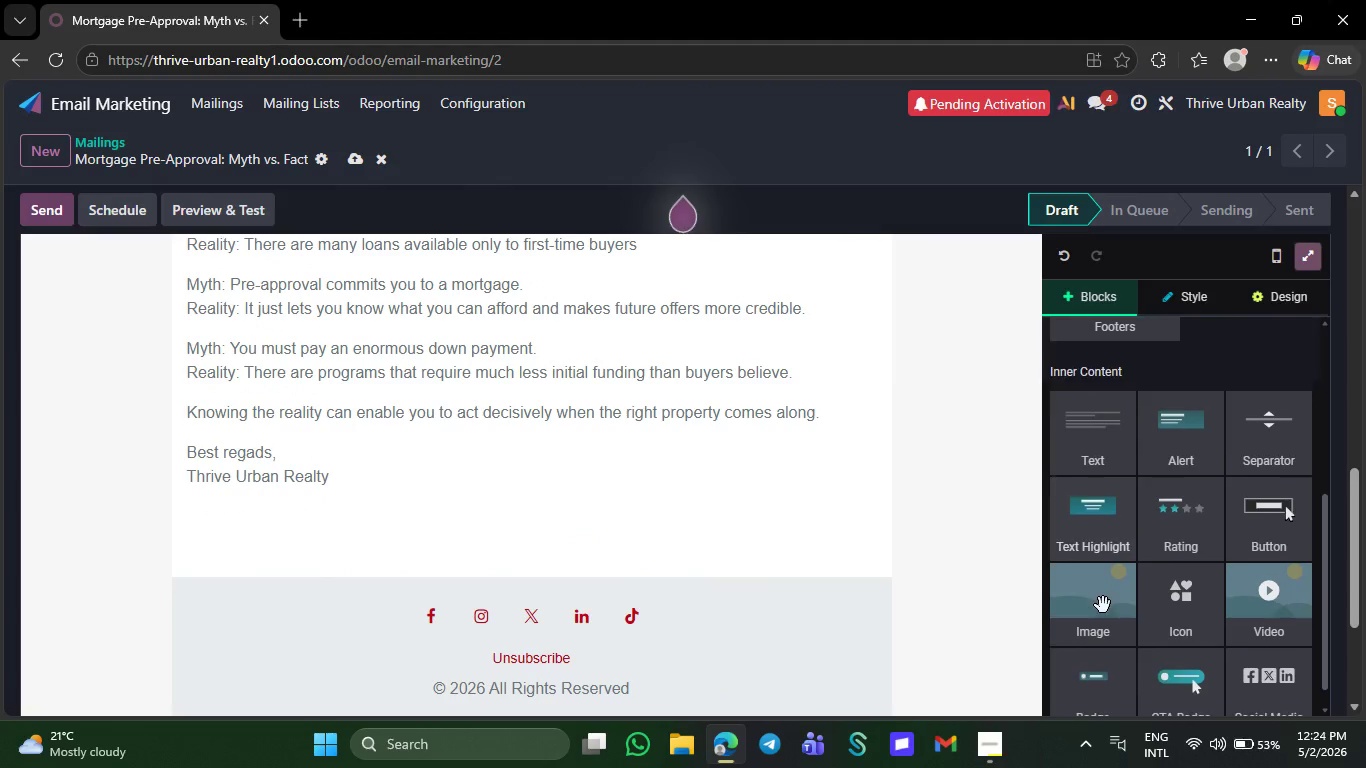 
mouse_move([1131, 591])
 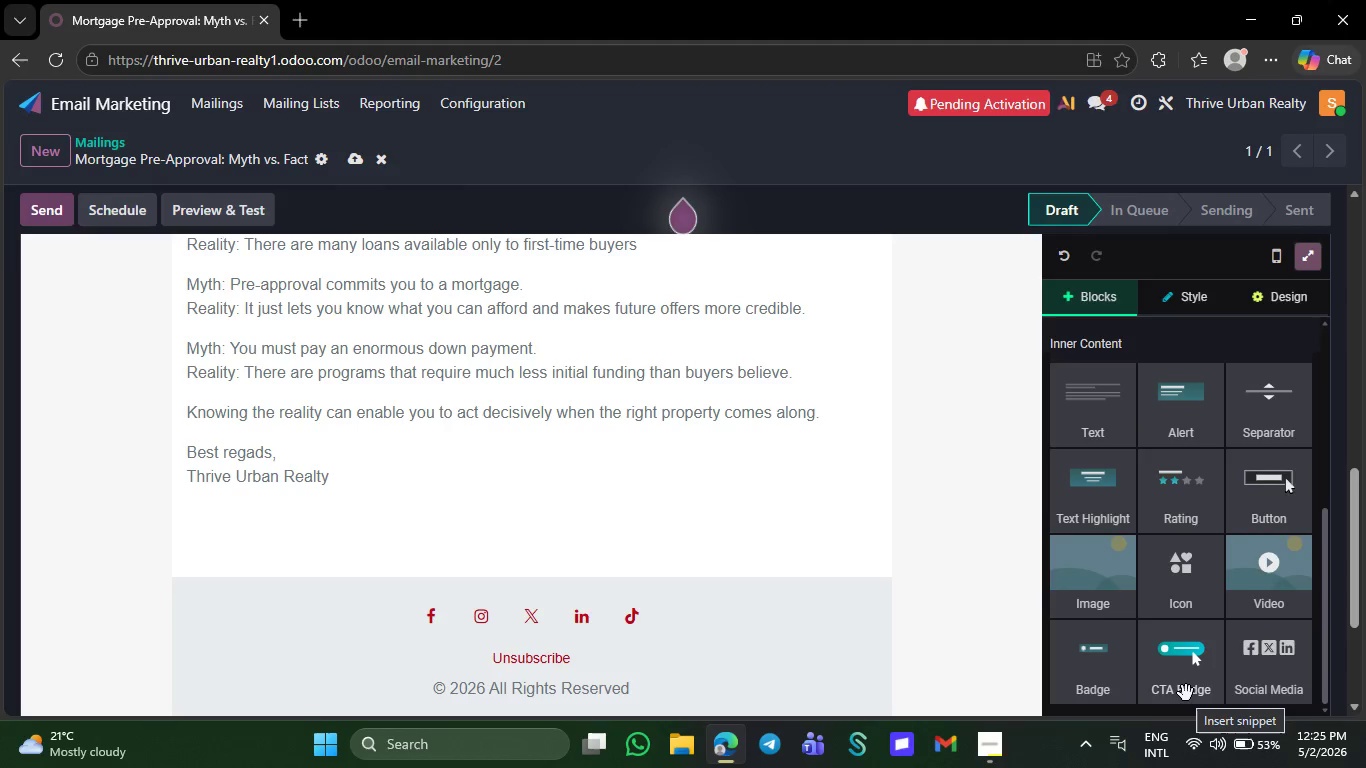 
left_click_drag(start_coordinate=[1186, 693], to_coordinate=[634, 487])
 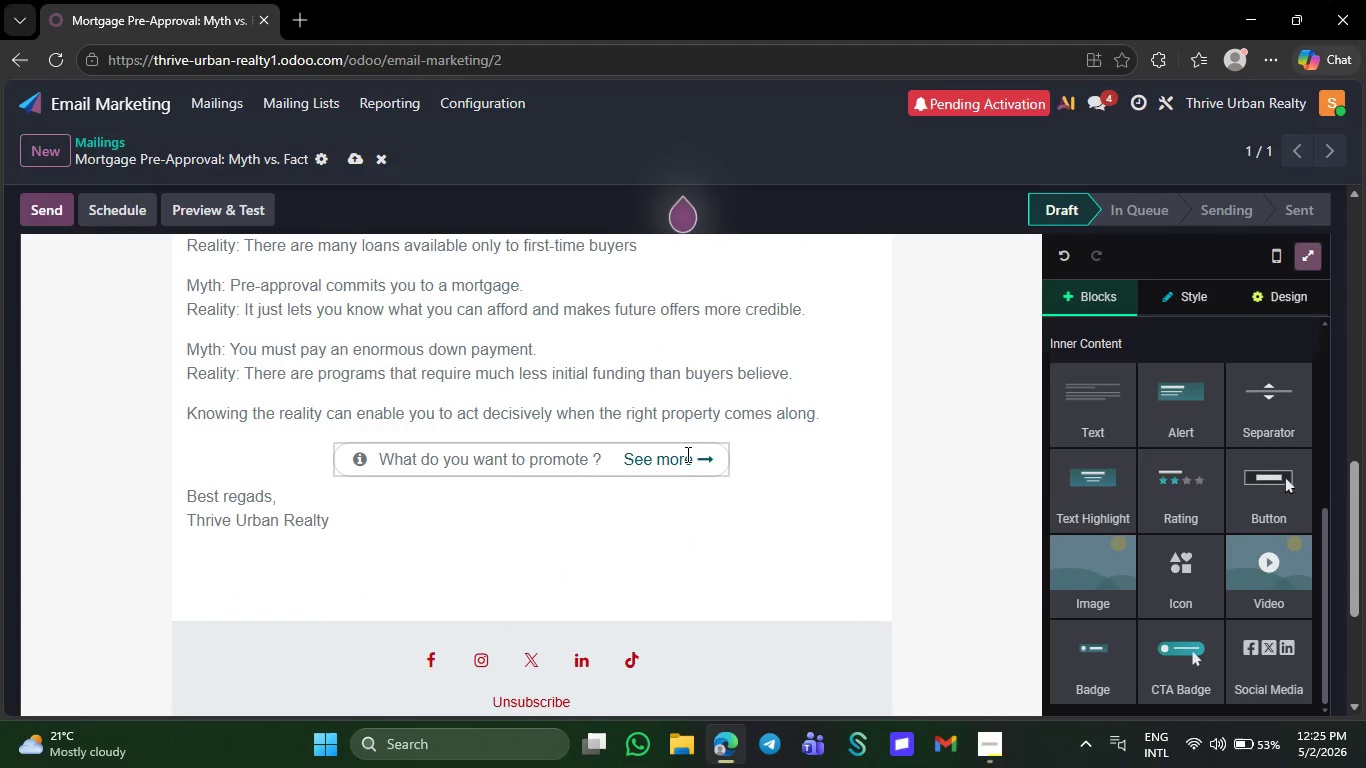 
wait(5.89)
 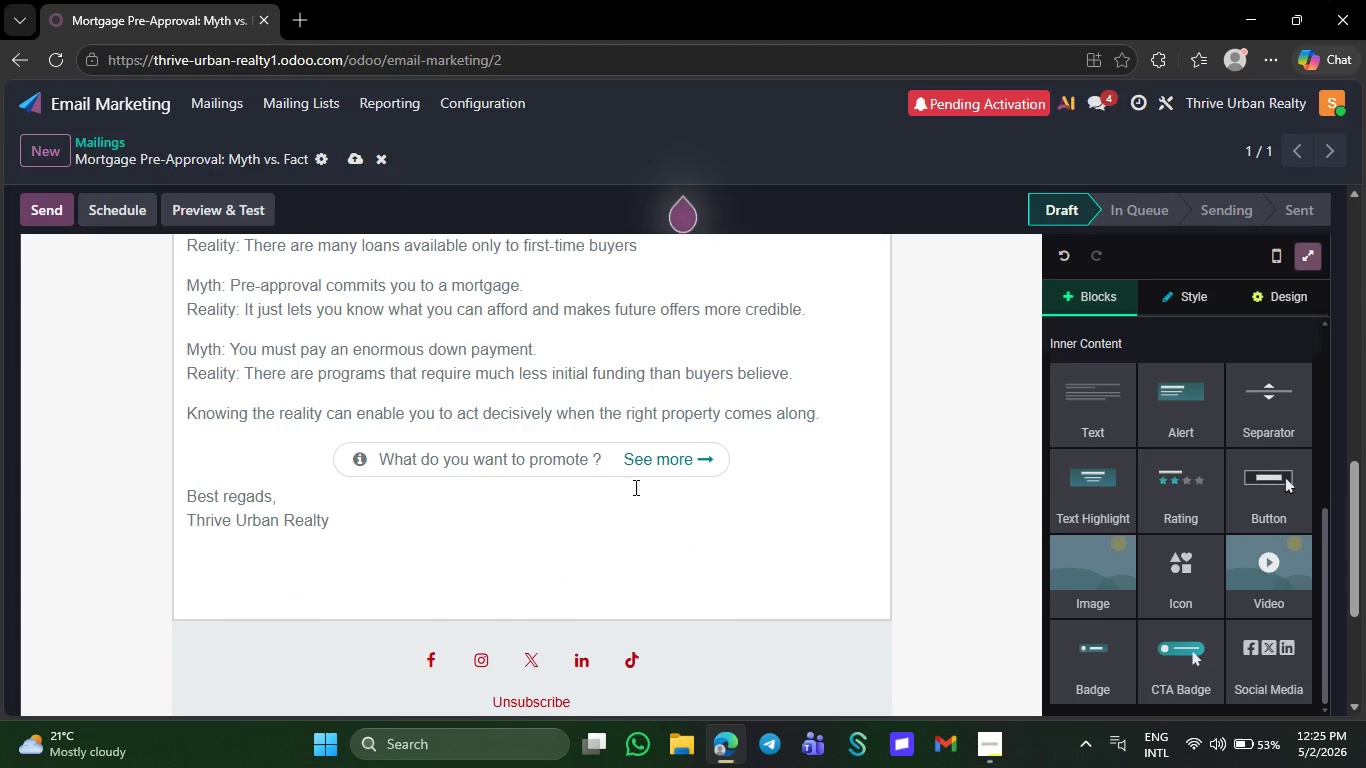 
left_click([689, 458])
 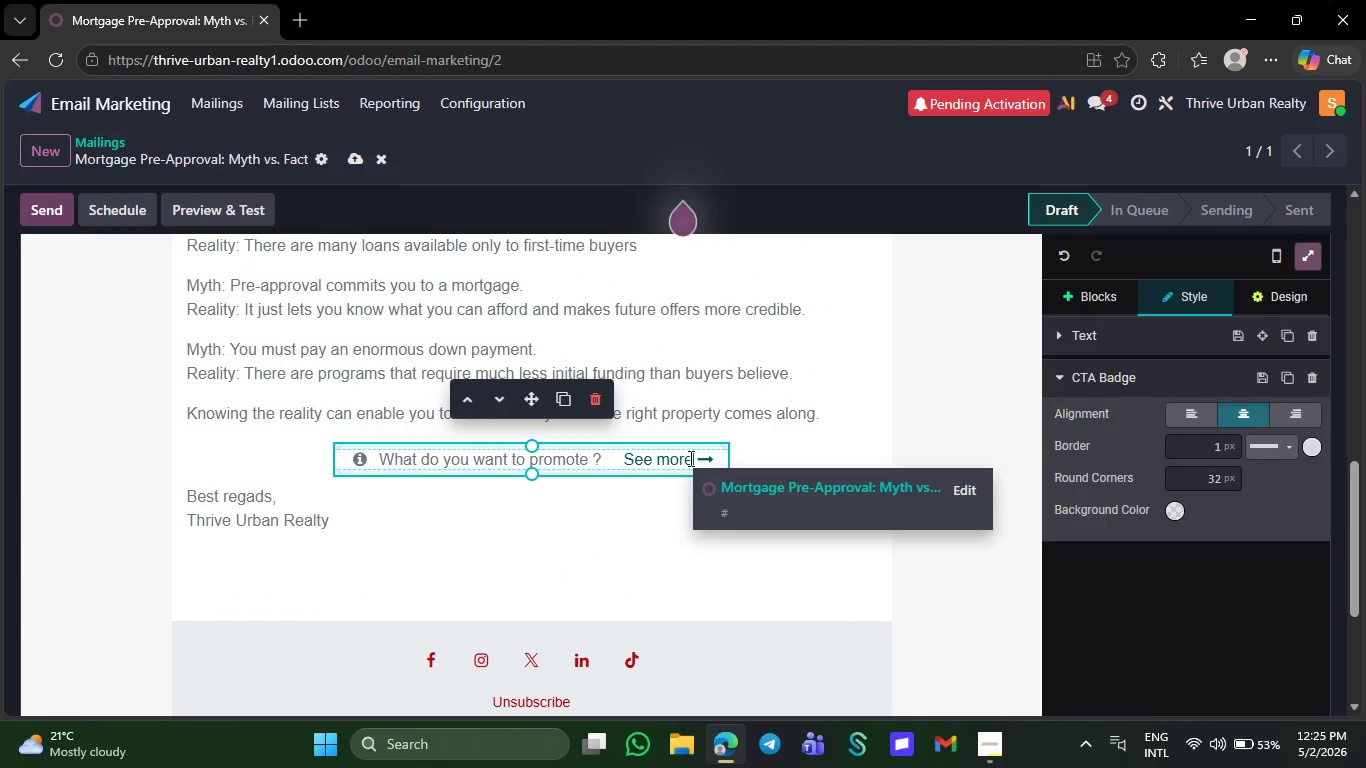 
key(Backspace)
 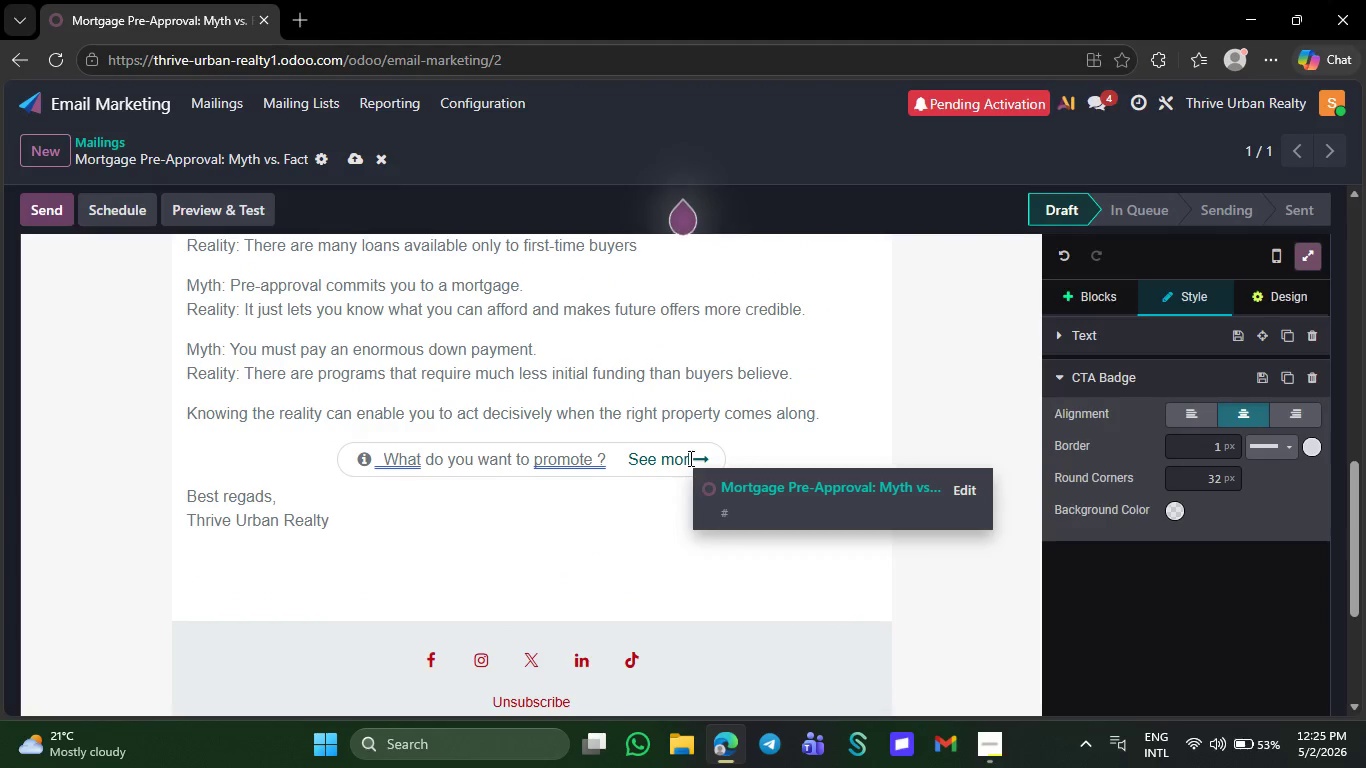 
key(Backspace)
 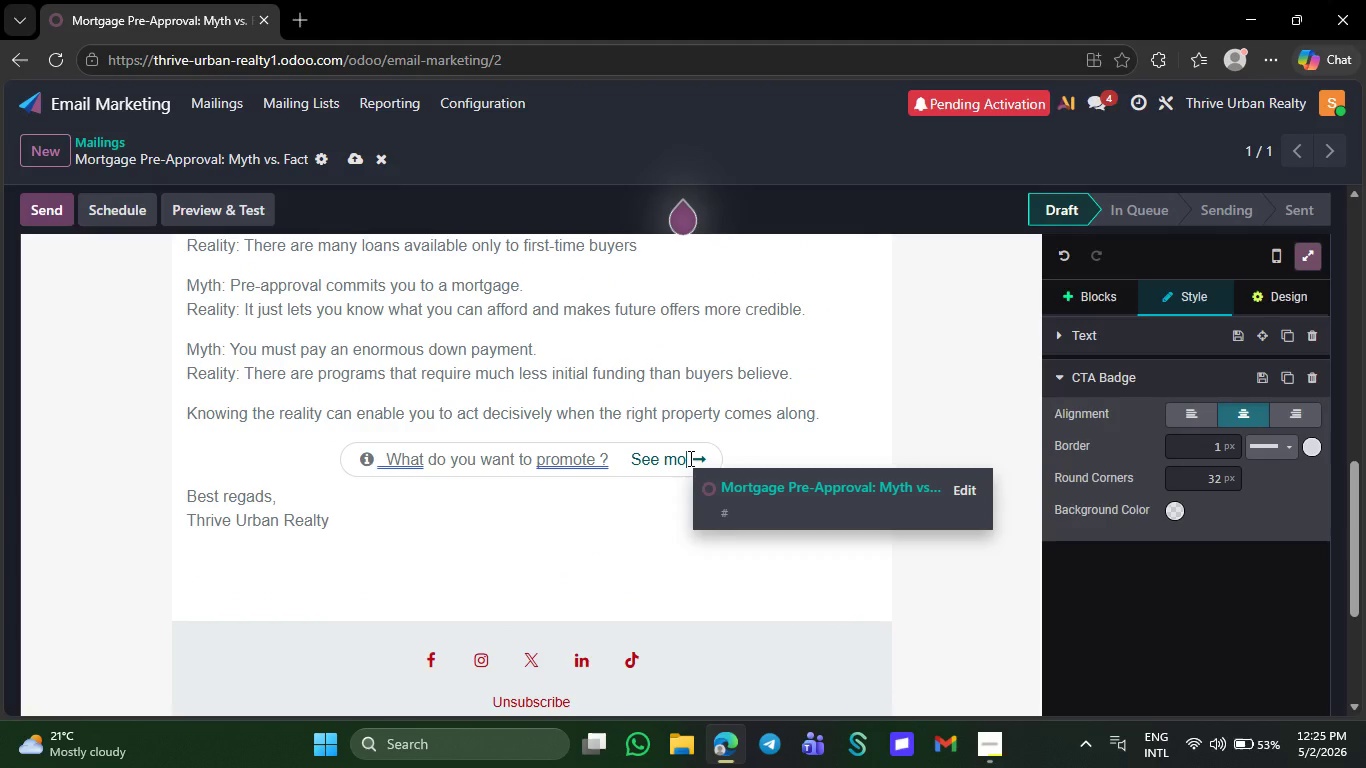 
key(Backspace)
 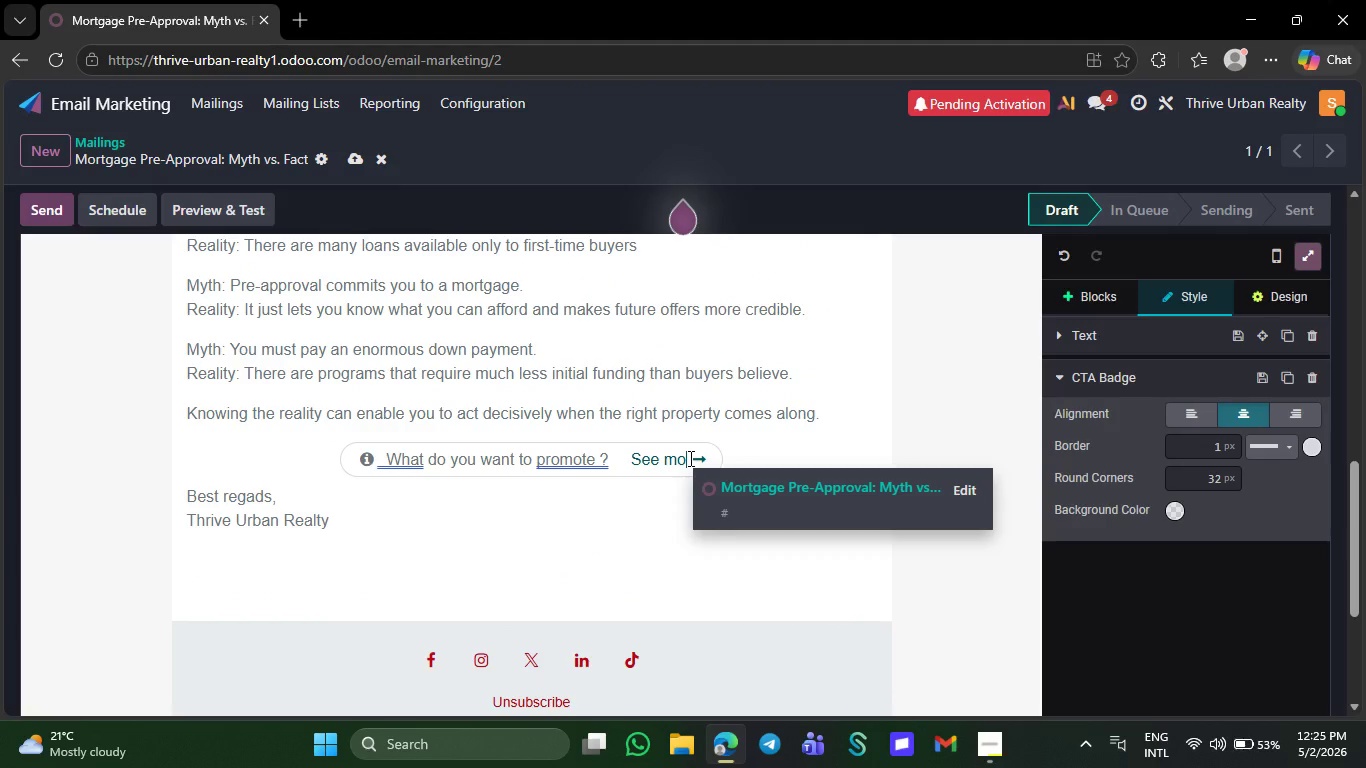 
key(Backspace)
 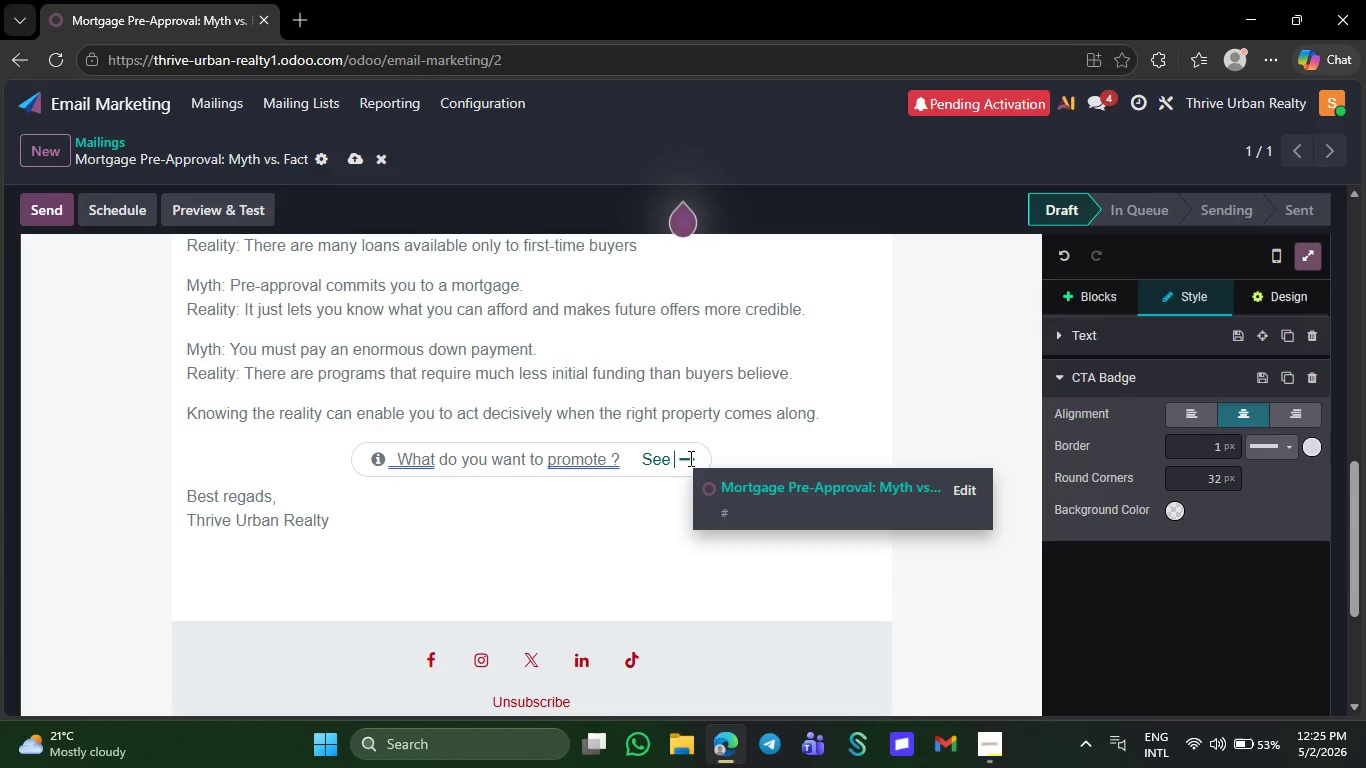 
key(Backspace)
 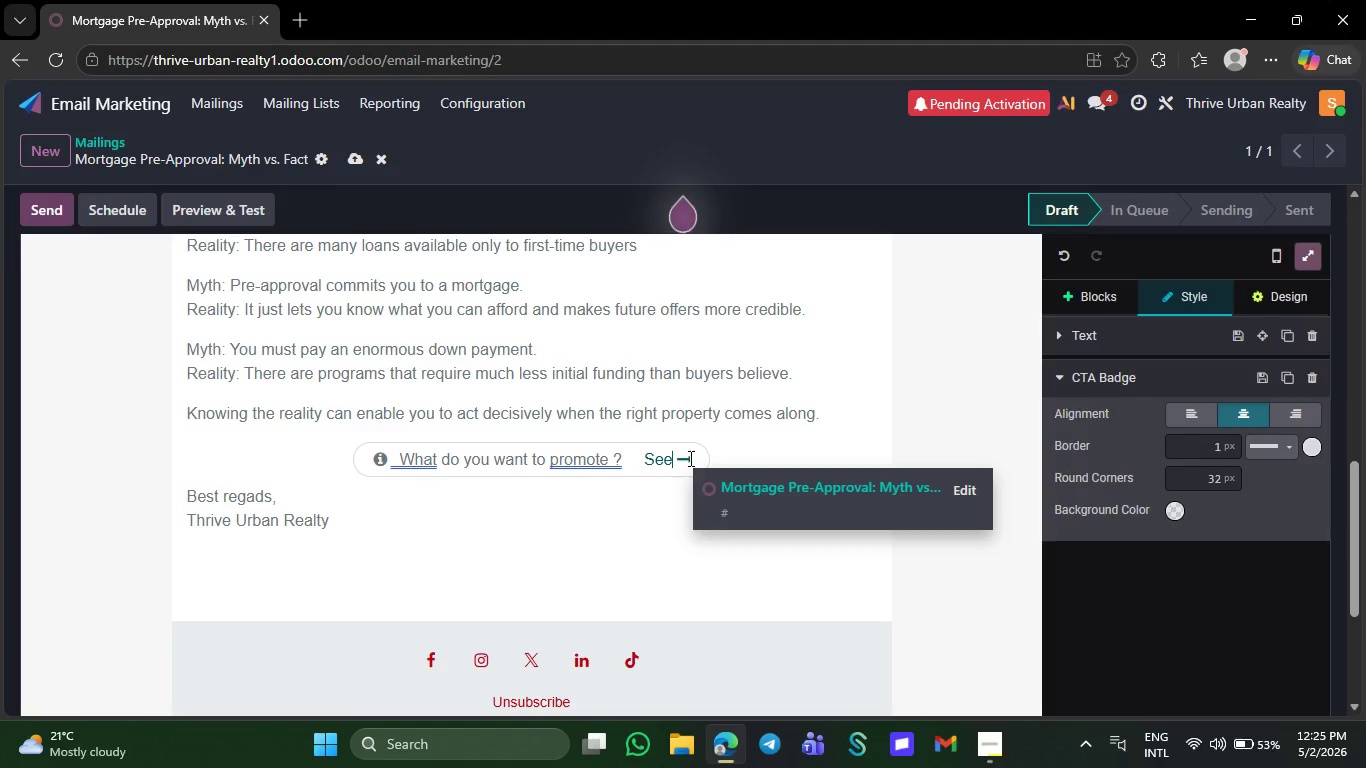 
key(Backspace)
 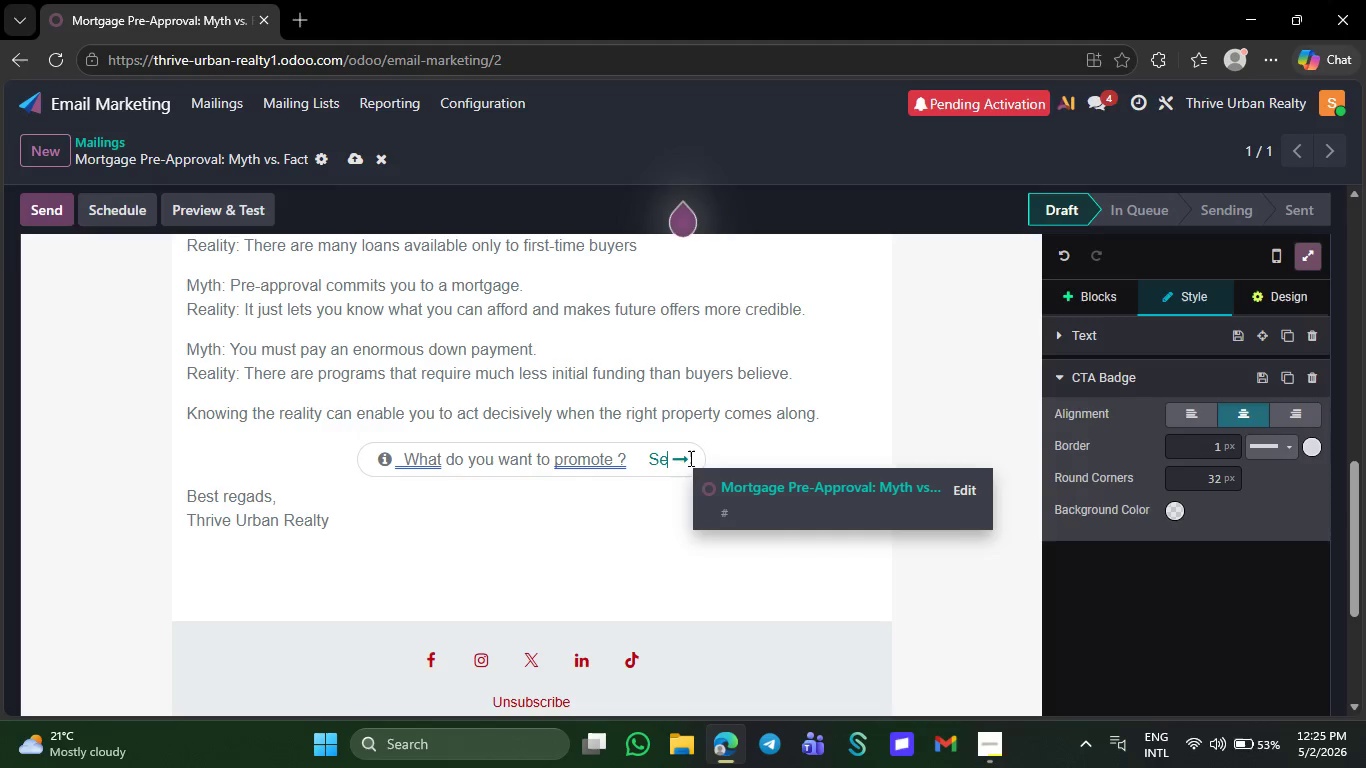 
key(Backspace)
 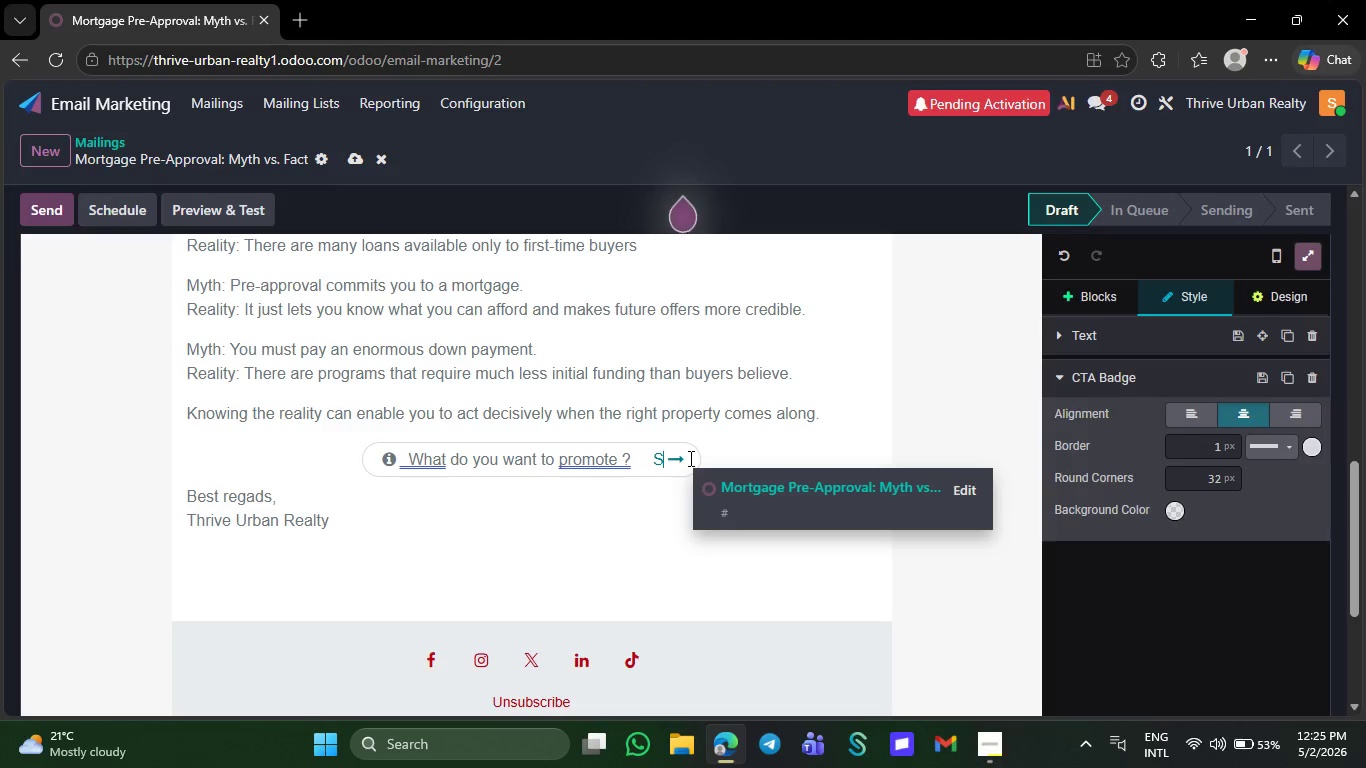 
key(Backspace)
 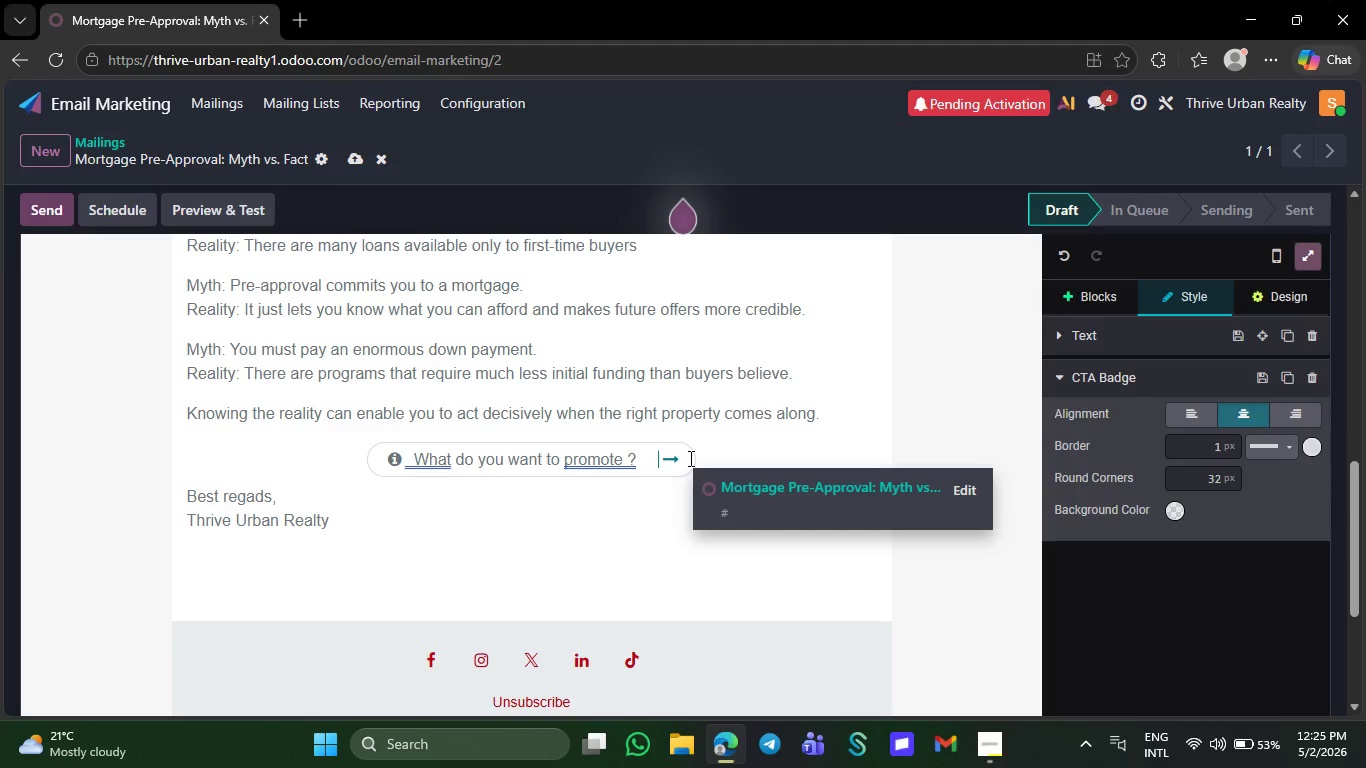 
key(Backspace)
 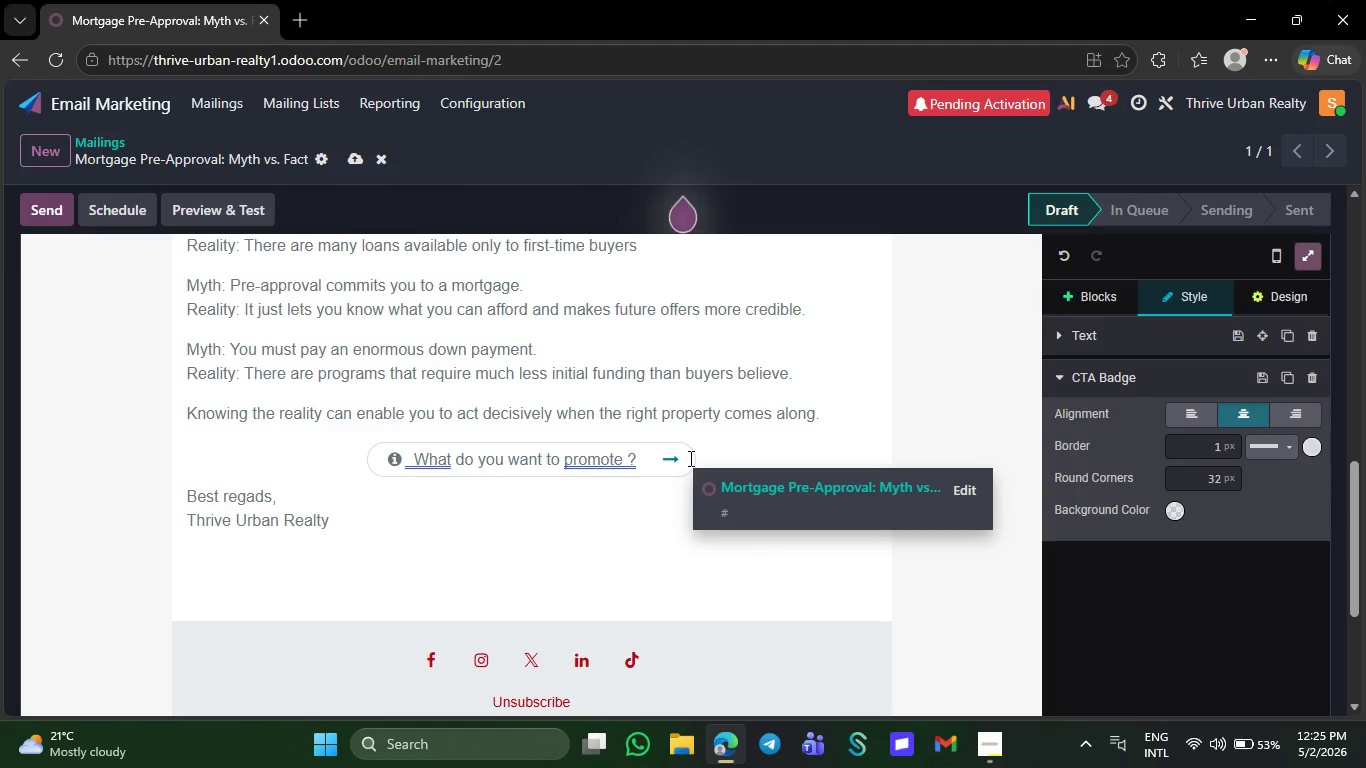 
key(ArrowLeft)
 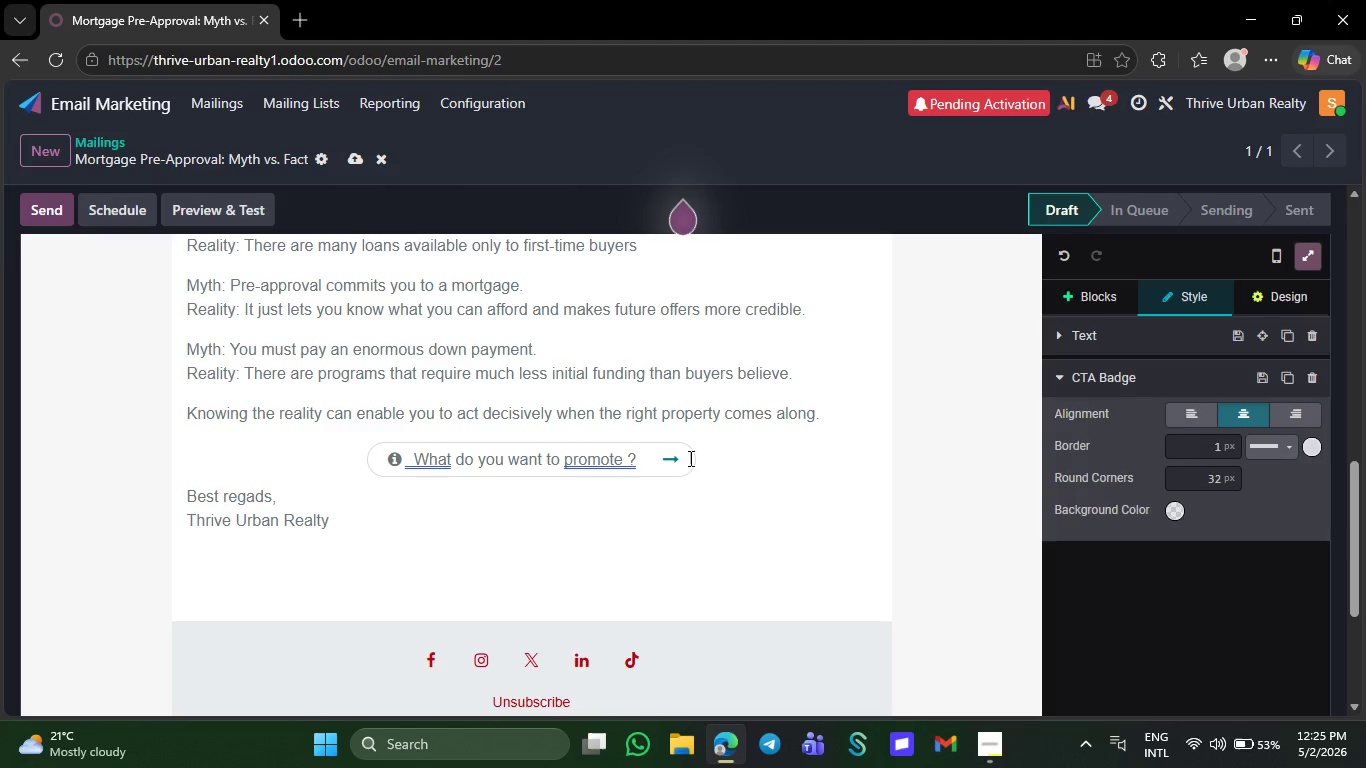 
key(ArrowLeft)
 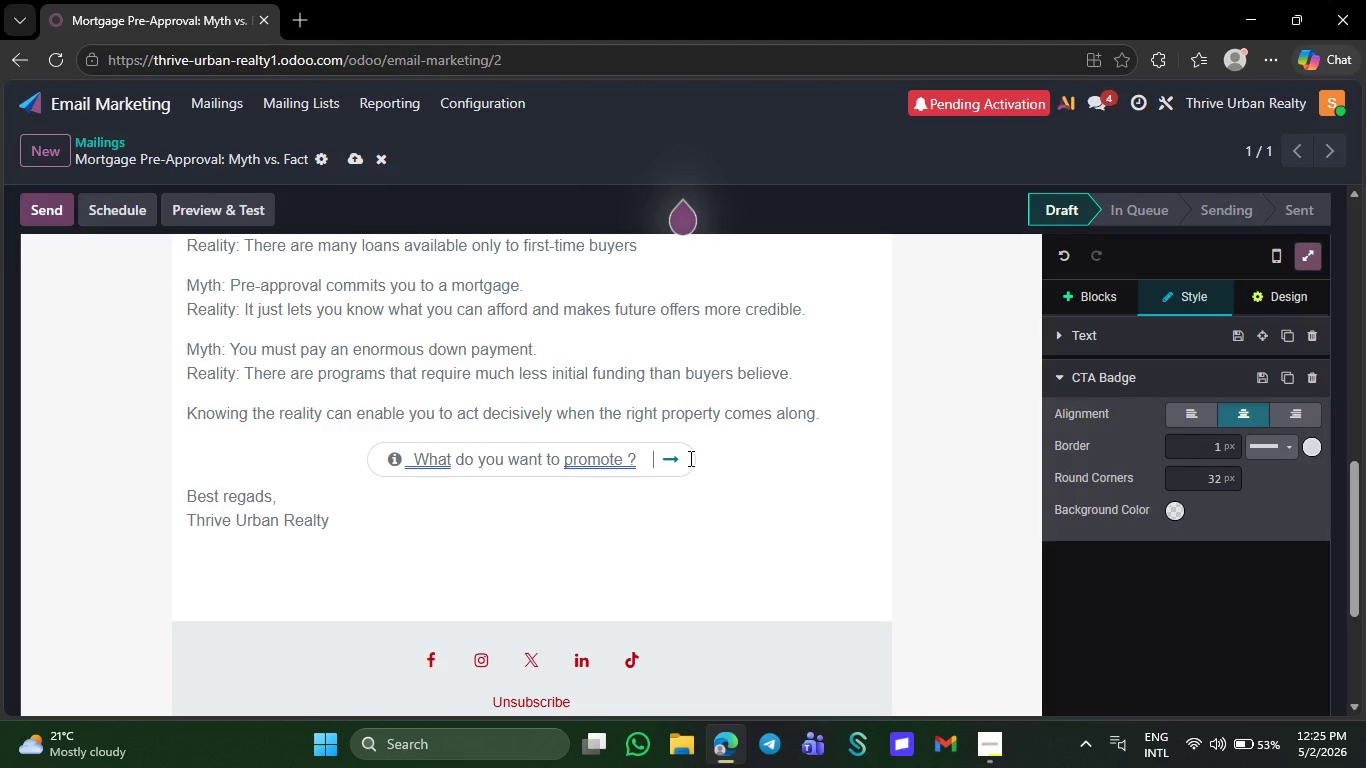 
key(Backspace)
 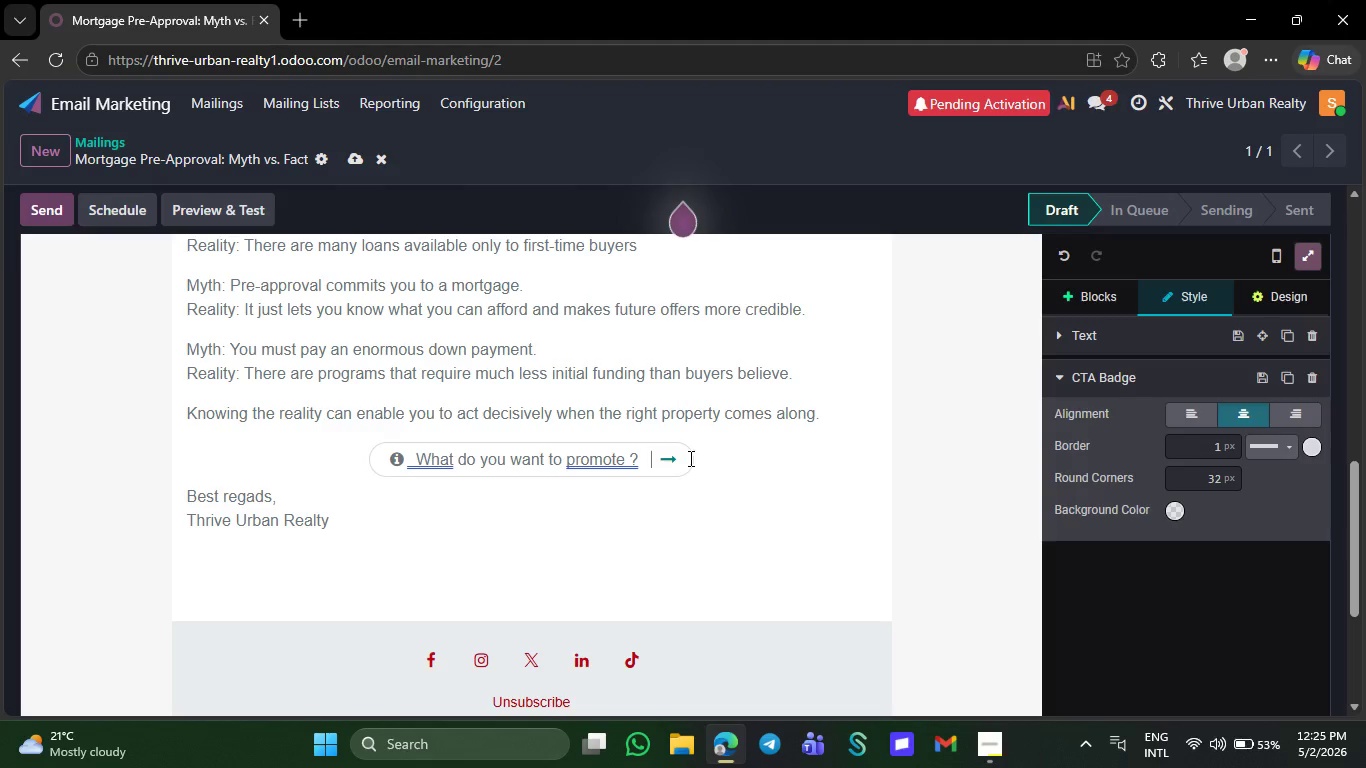 
key(Backspace)
 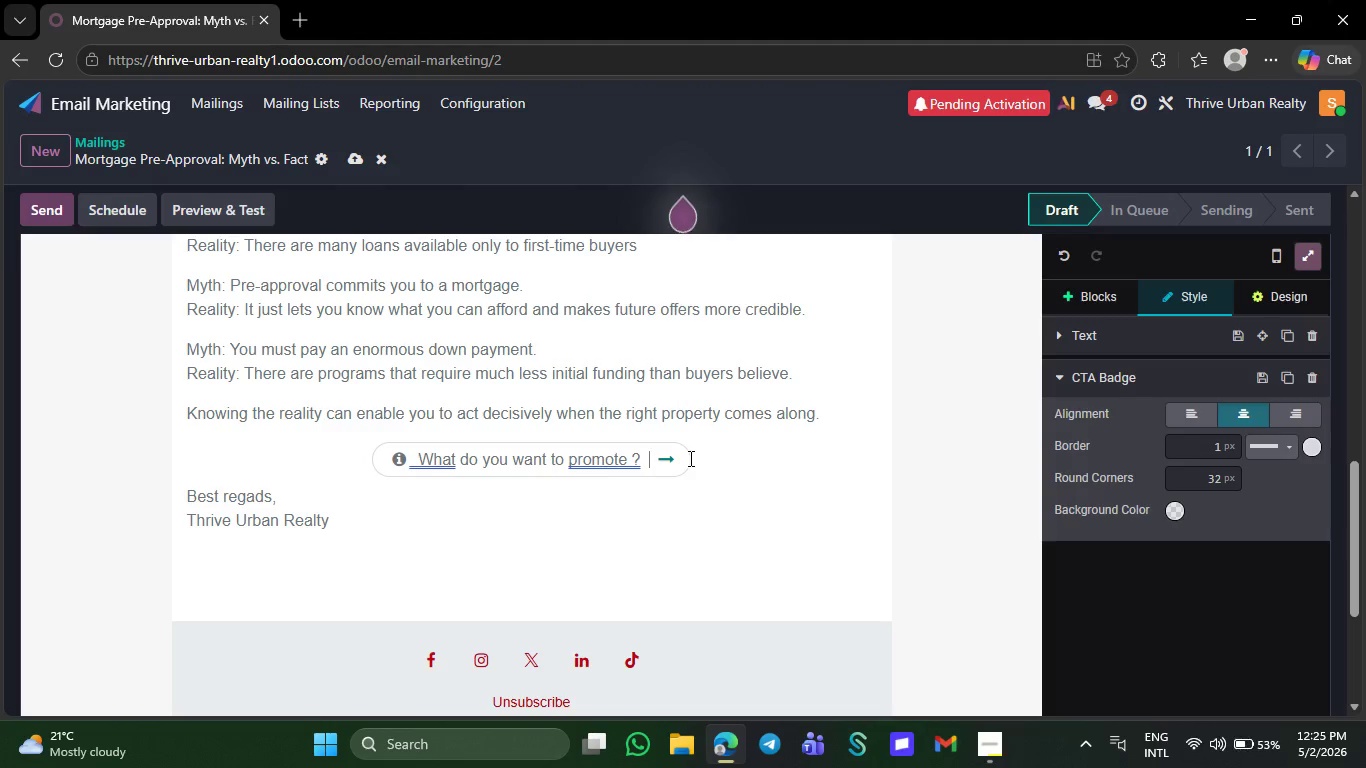 
key(Backspace)
 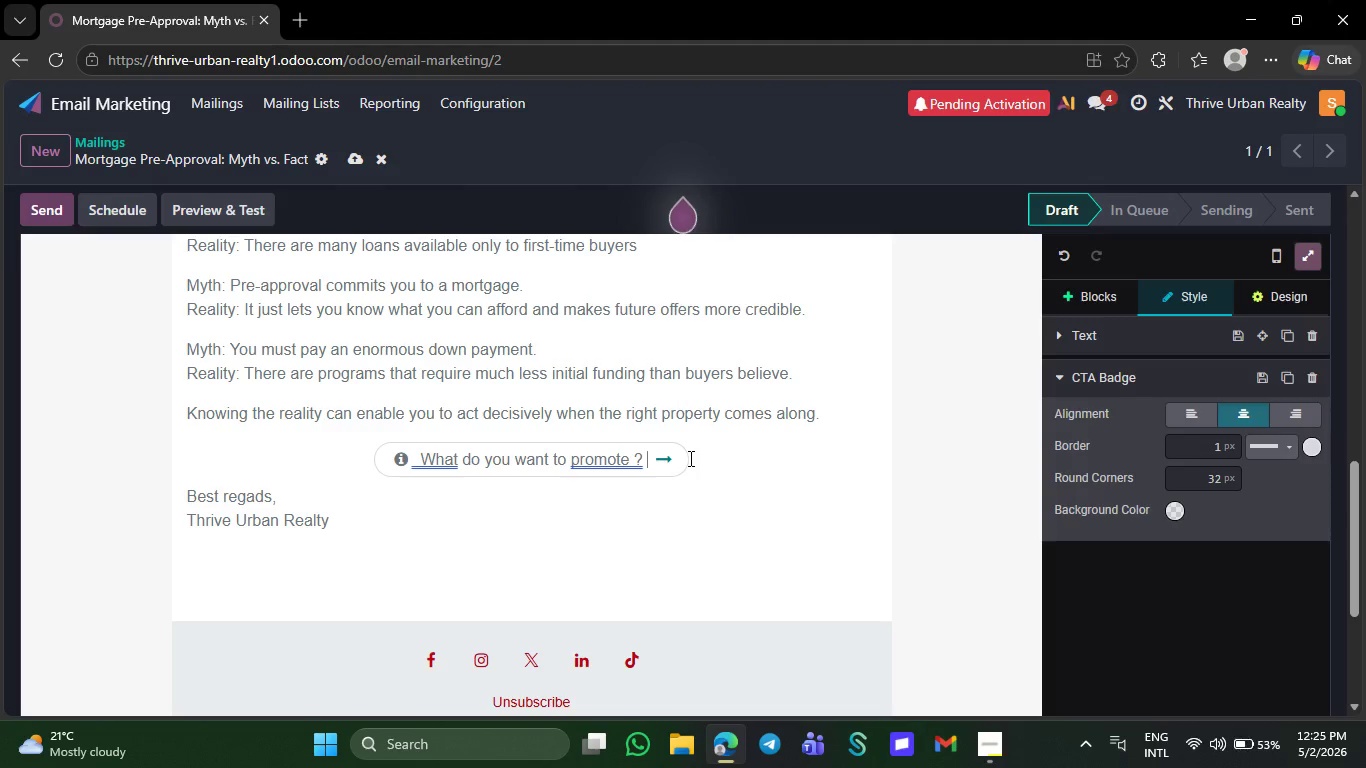 
key(Backspace)
 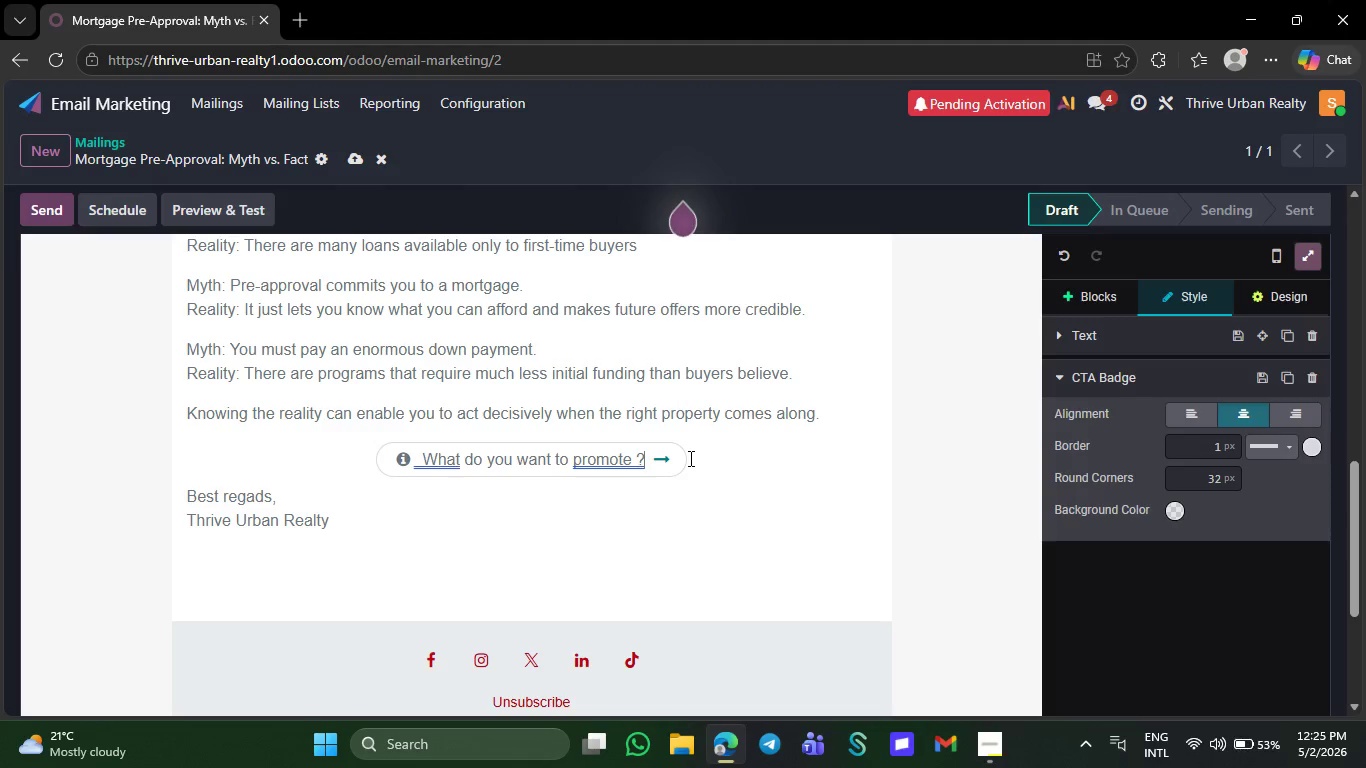 
key(Backspace)
 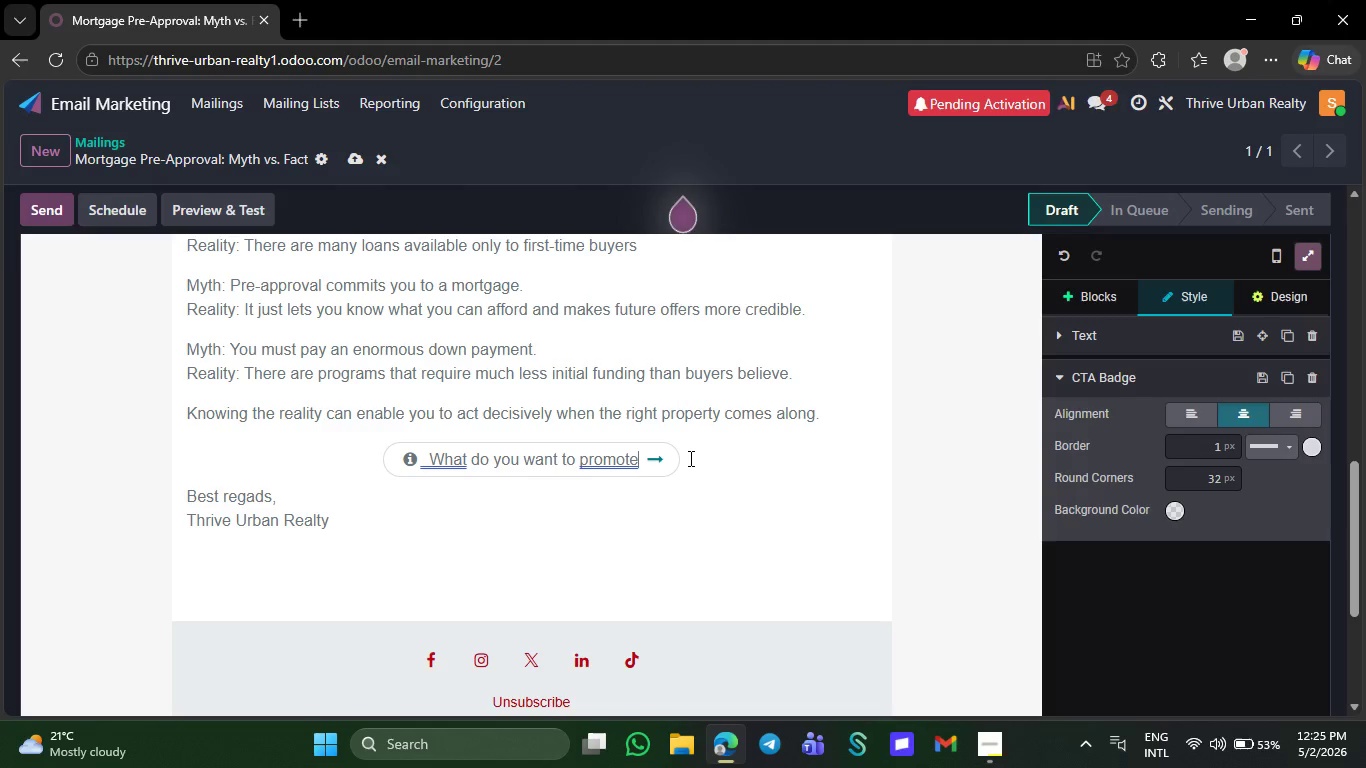 
key(Backspace)
 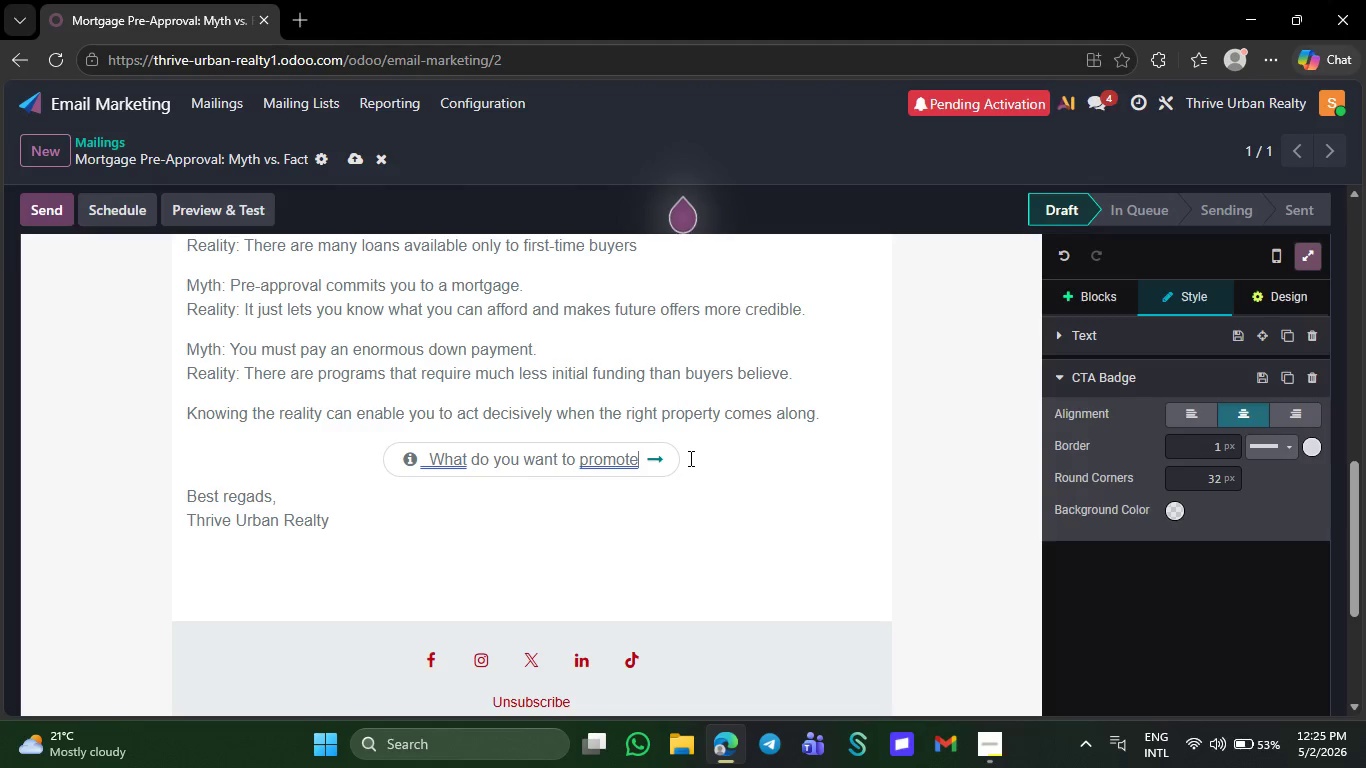 
key(Backspace)
 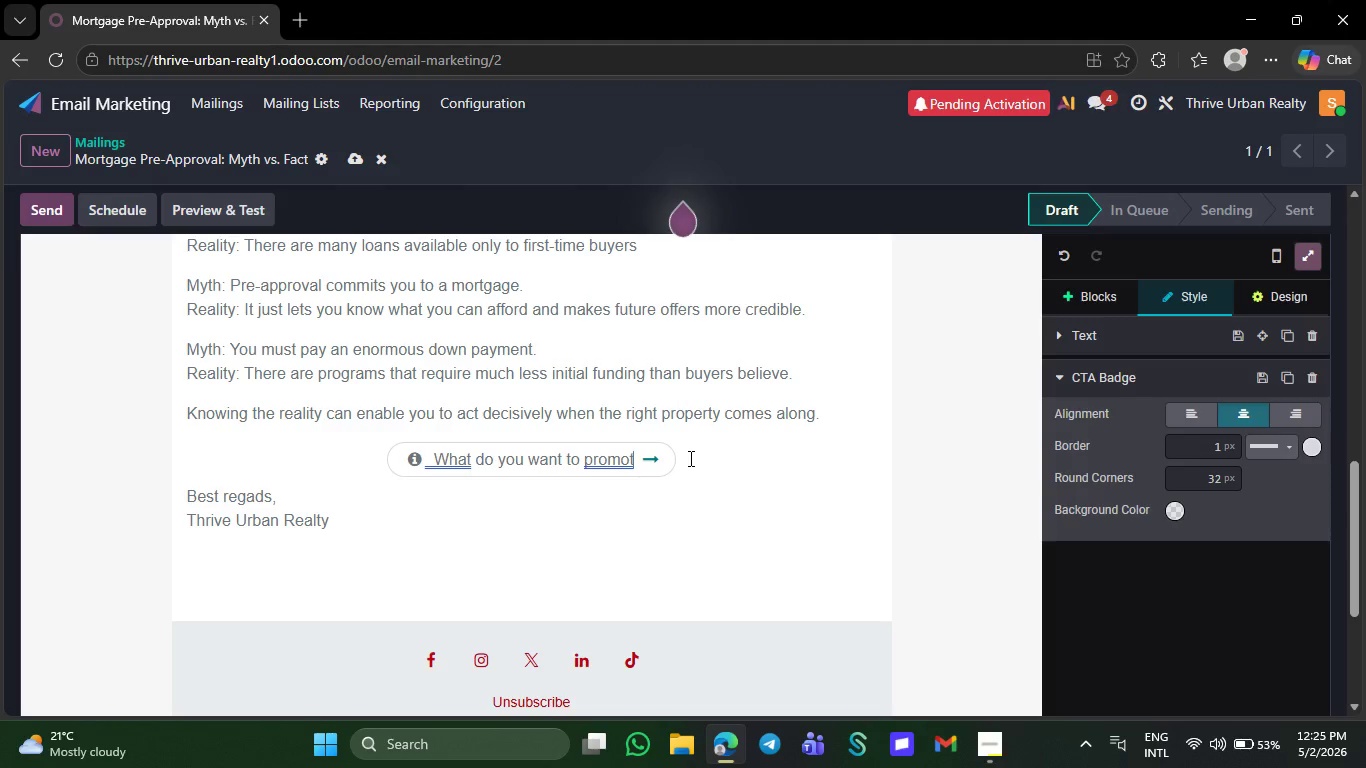 
key(Backspace)
 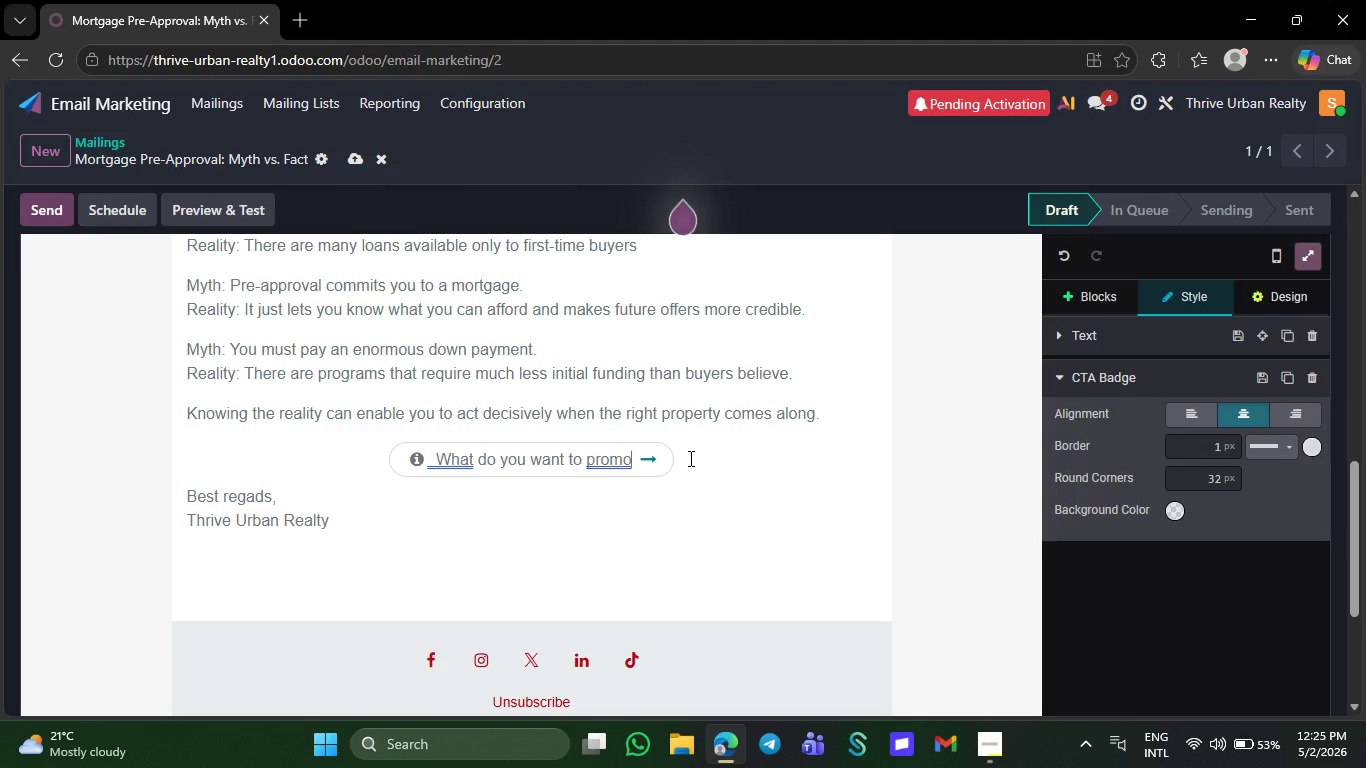 
key(Backspace)
 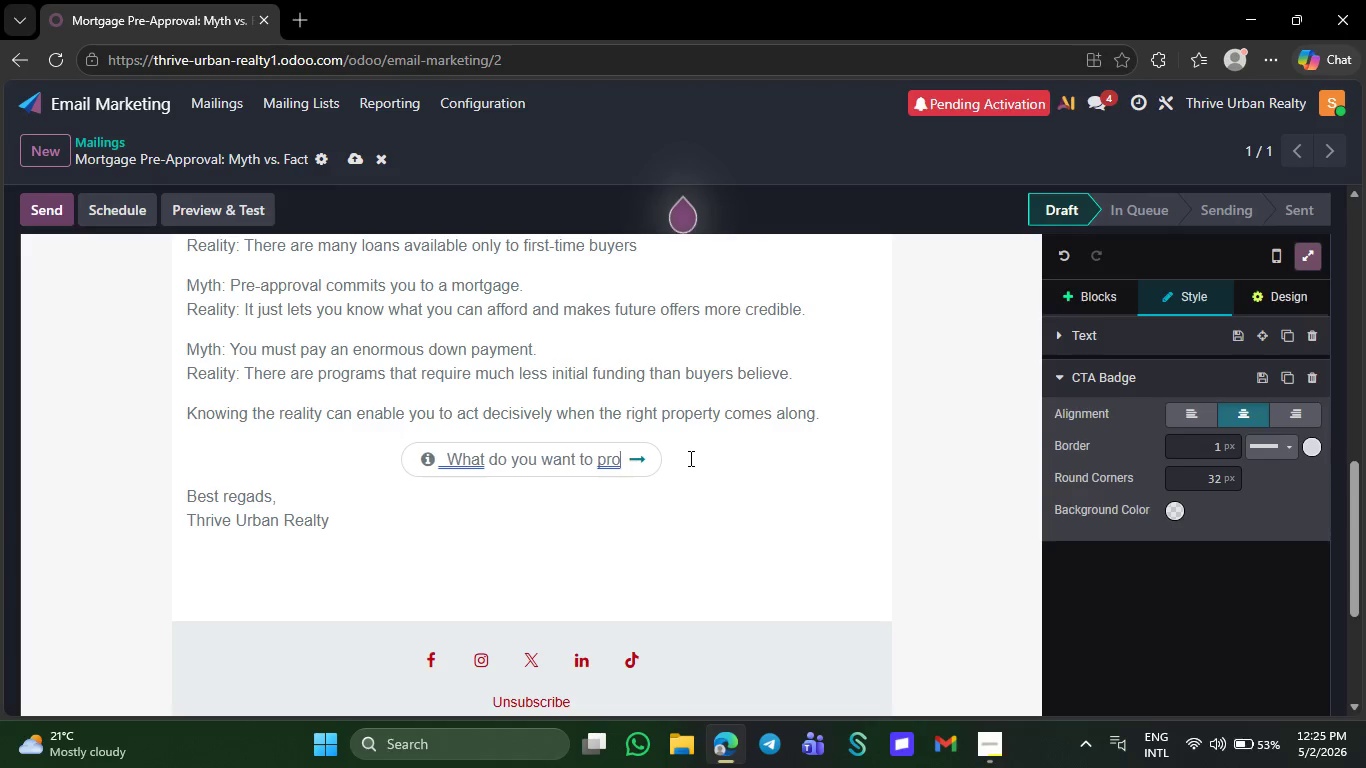 
key(Backspace)
 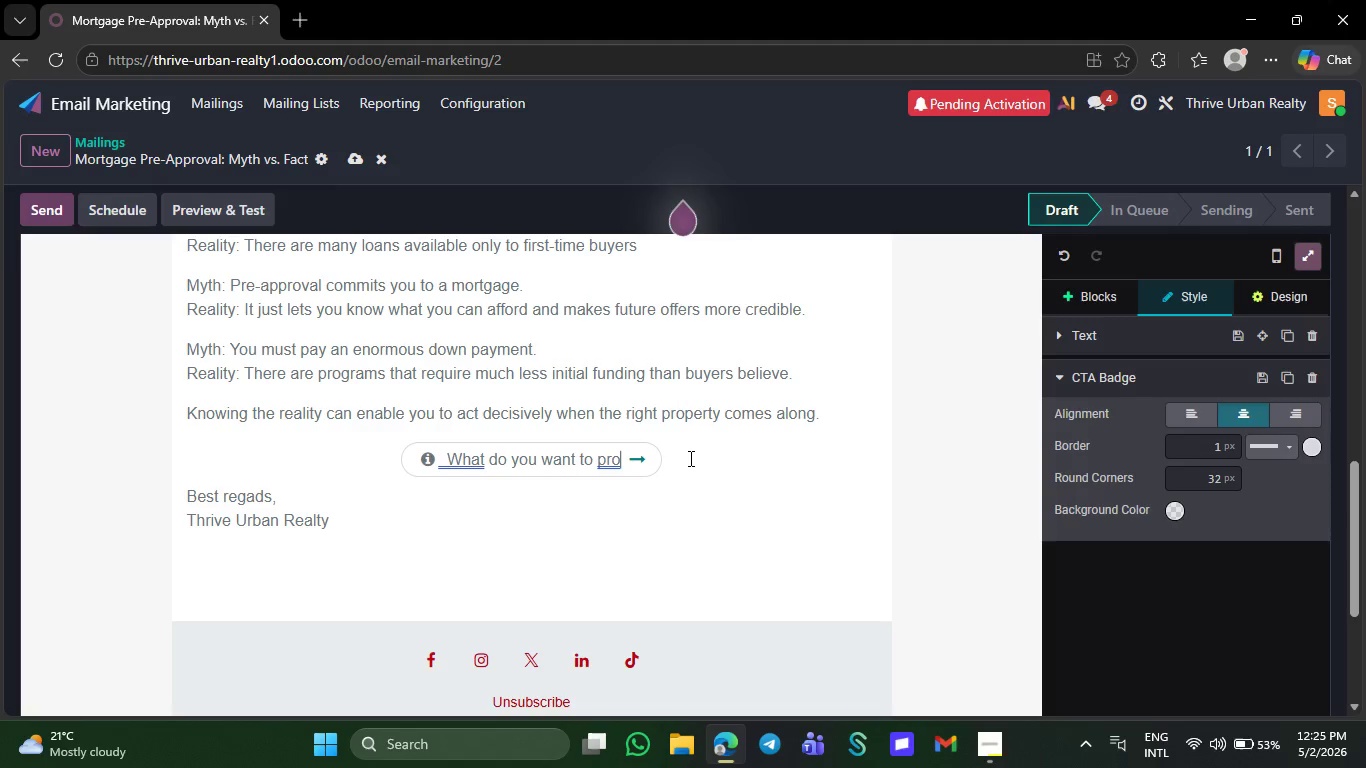 
key(Backspace)
 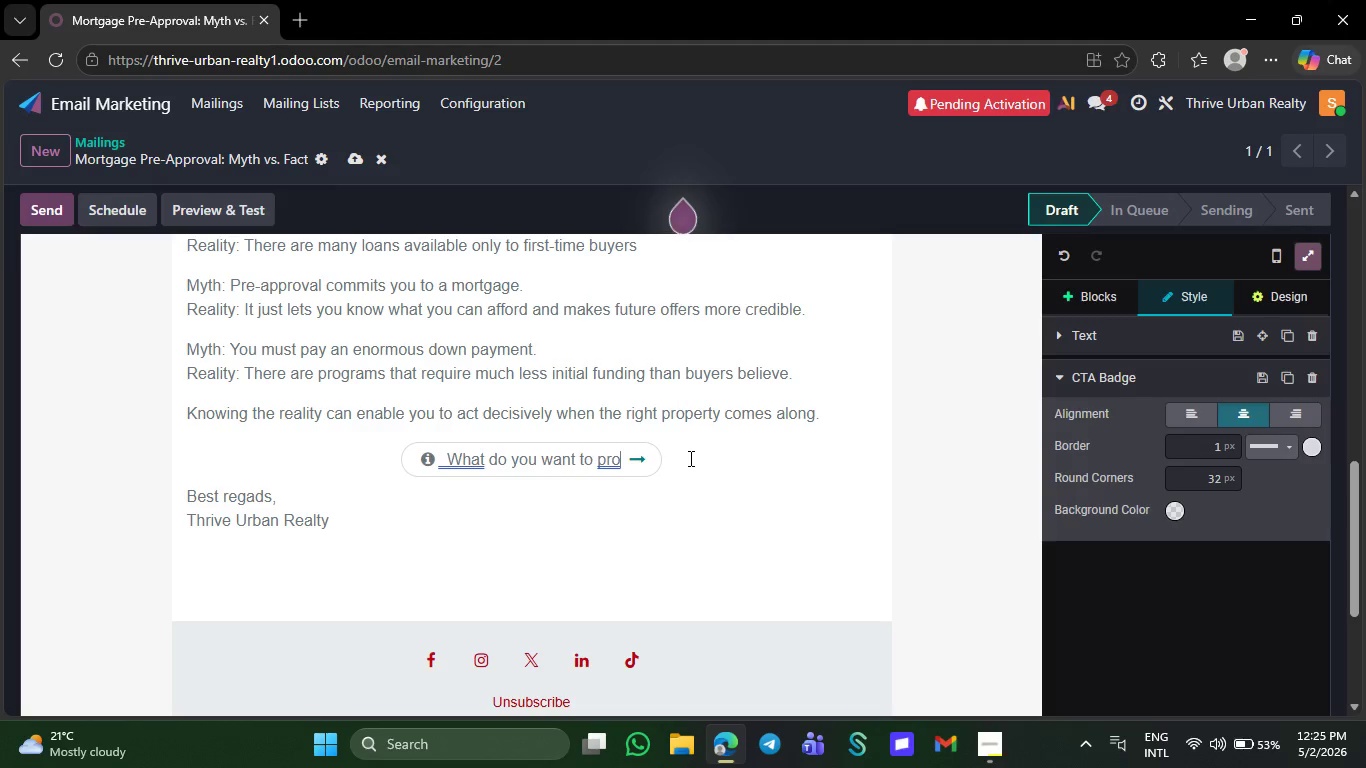 
key(Backspace)
 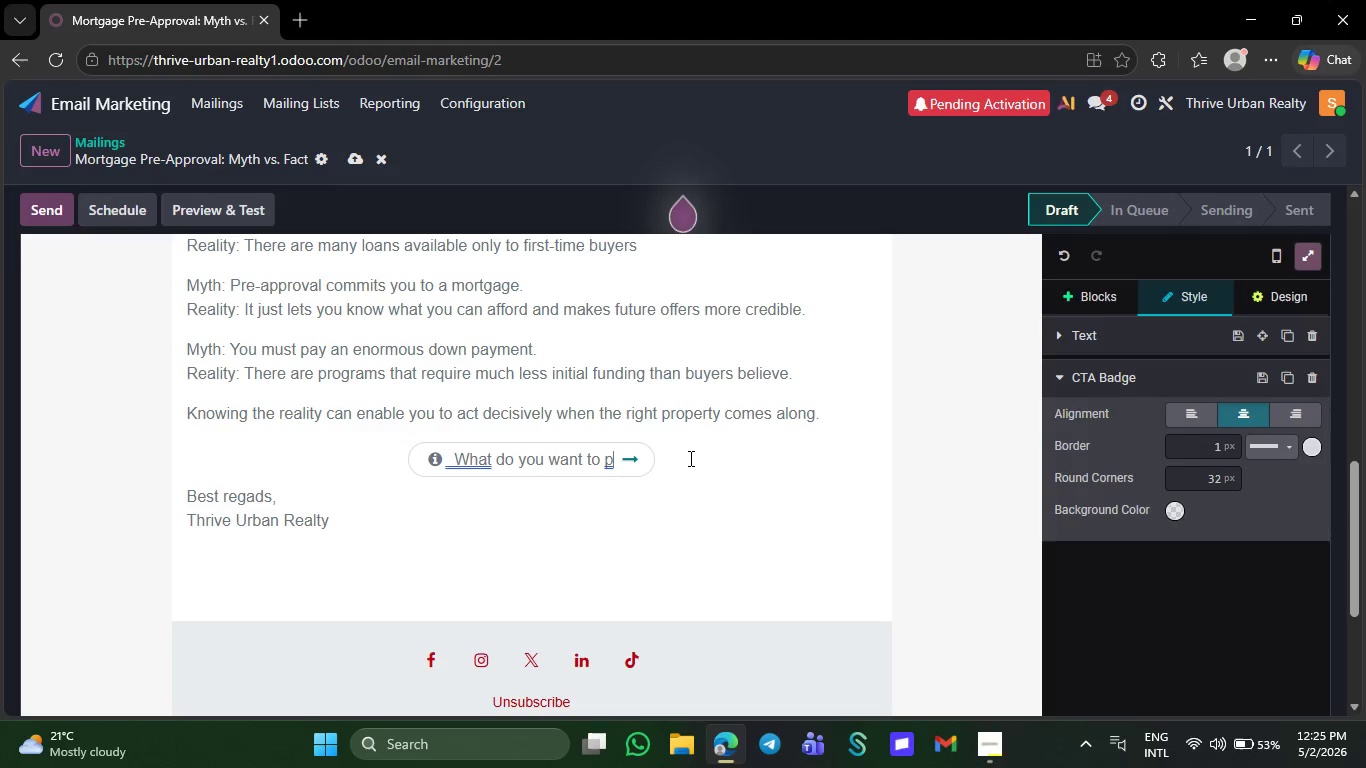 
key(Backspace)
 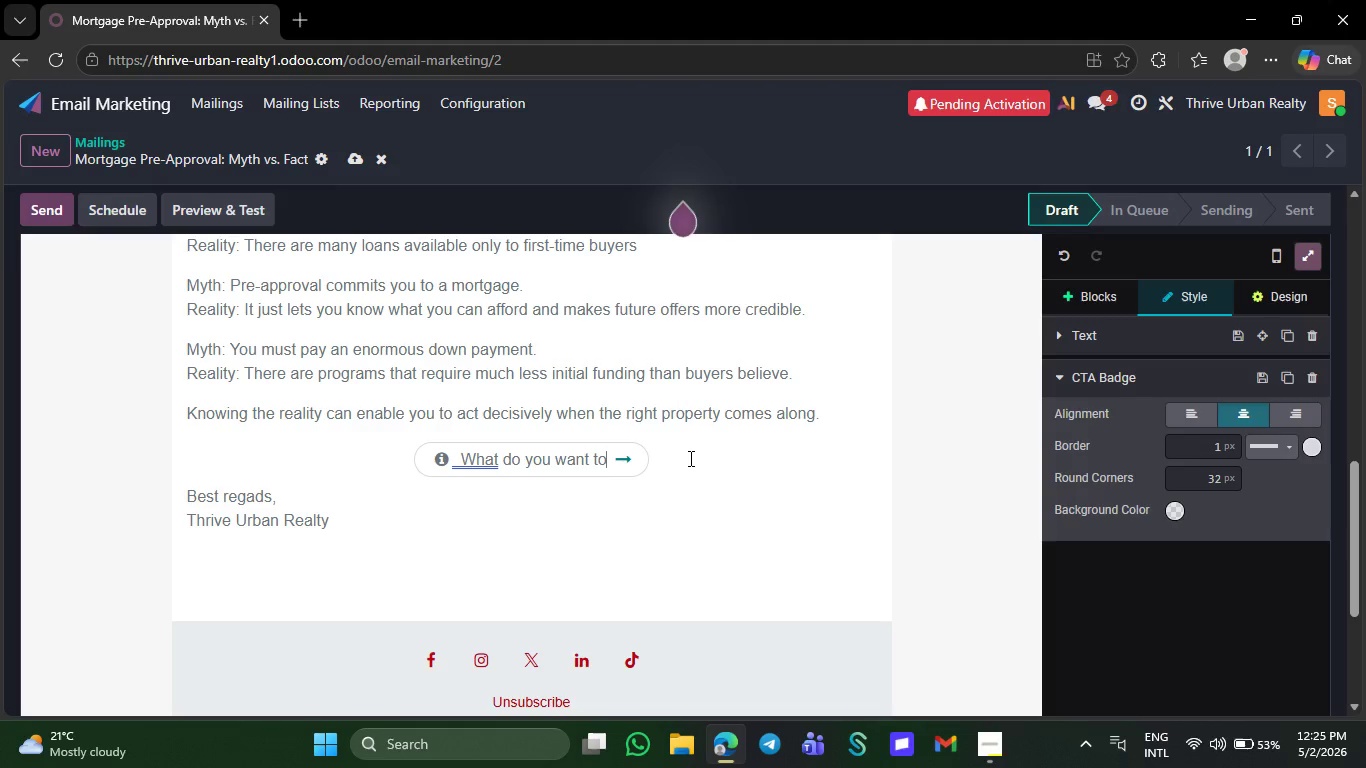 
key(Backspace)
 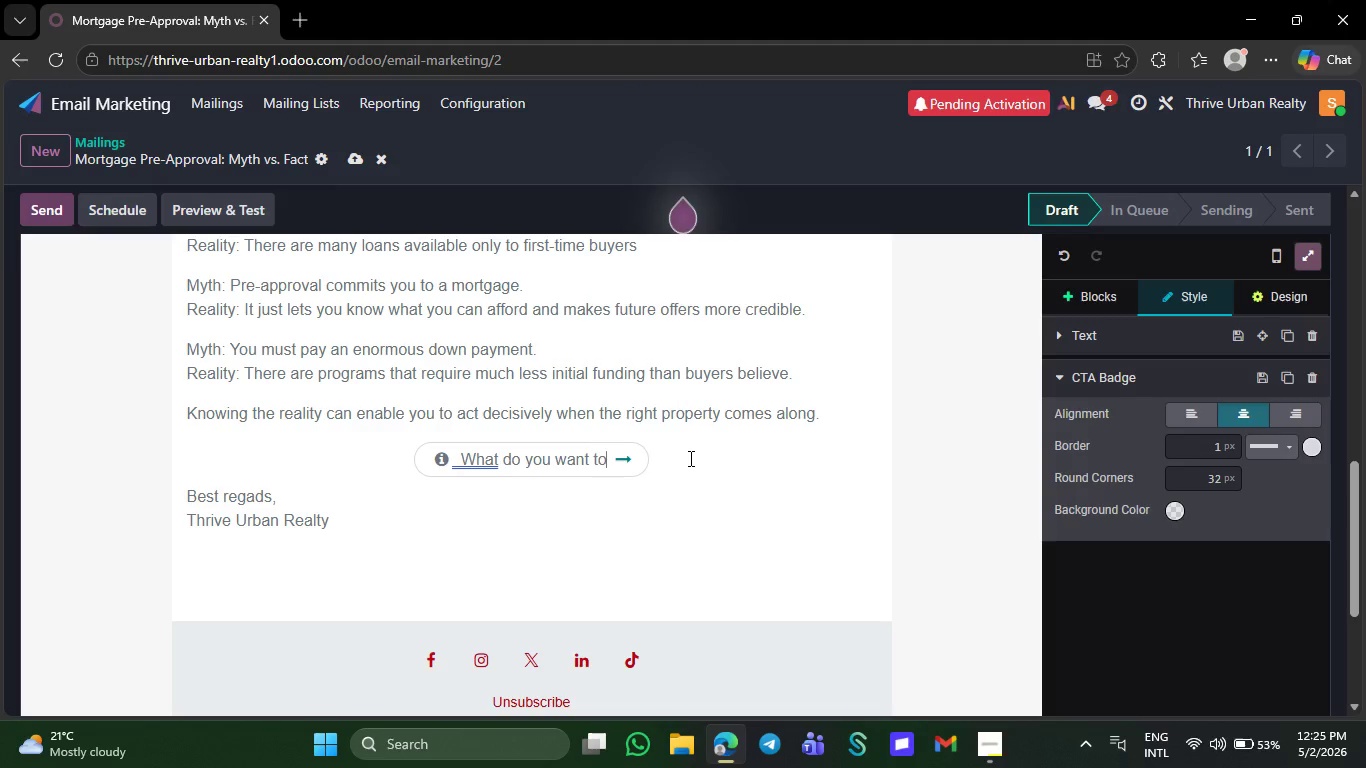 
key(Backspace)
 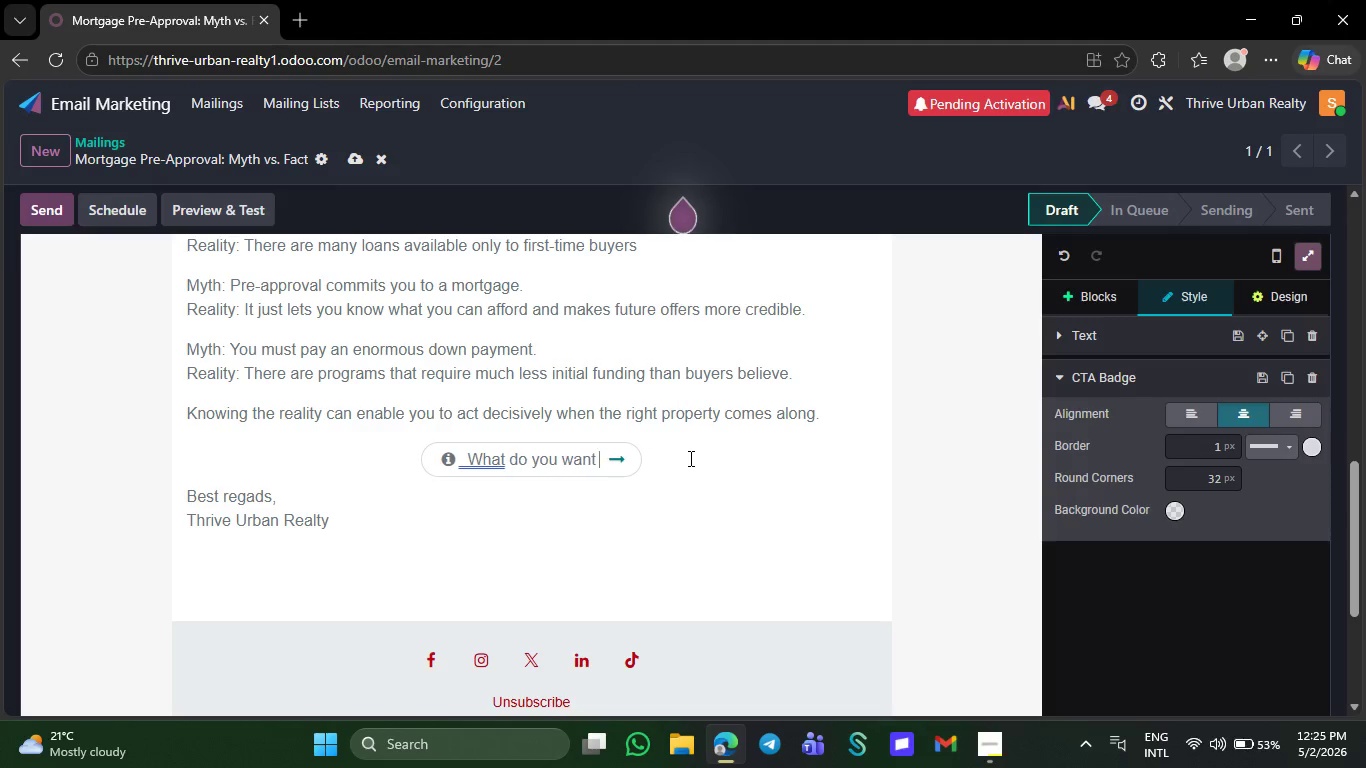 
key(Backspace)
 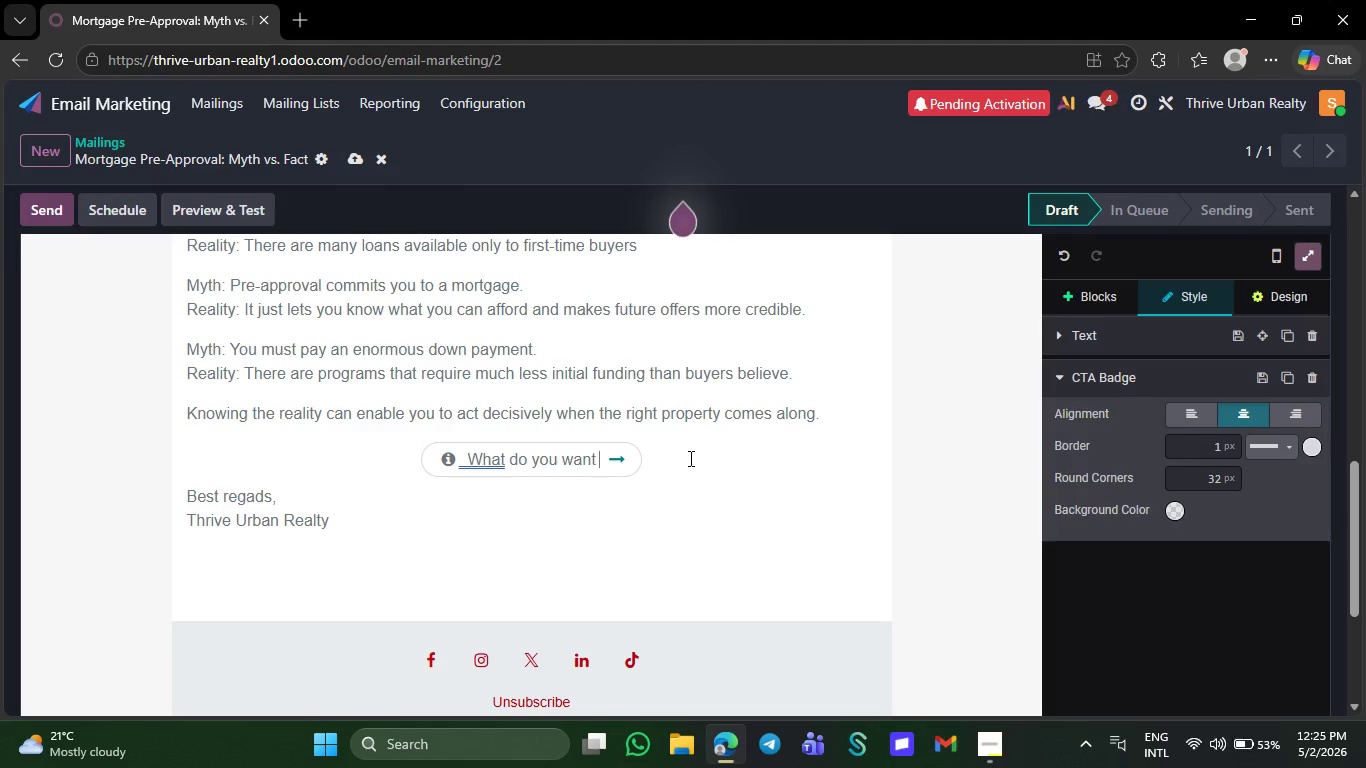 
key(Backspace)
 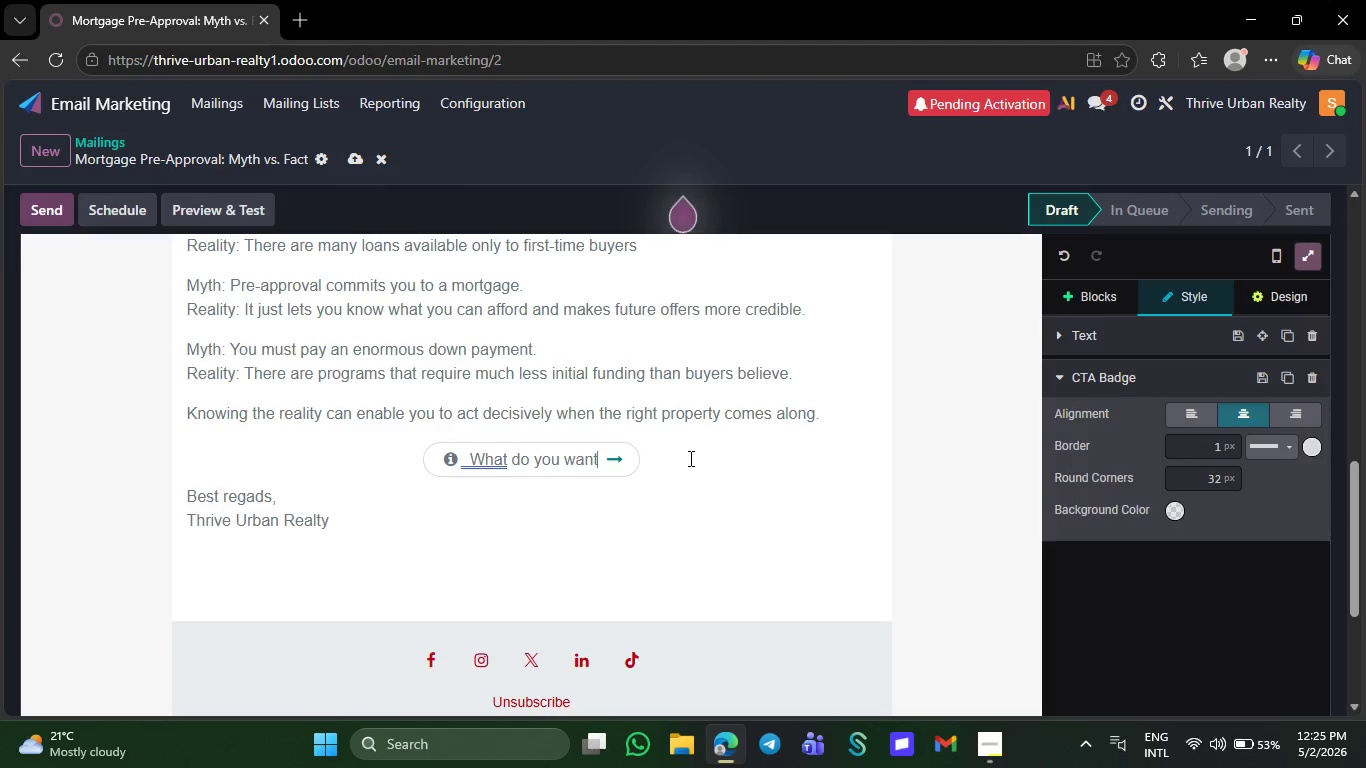 
key(Backspace)
 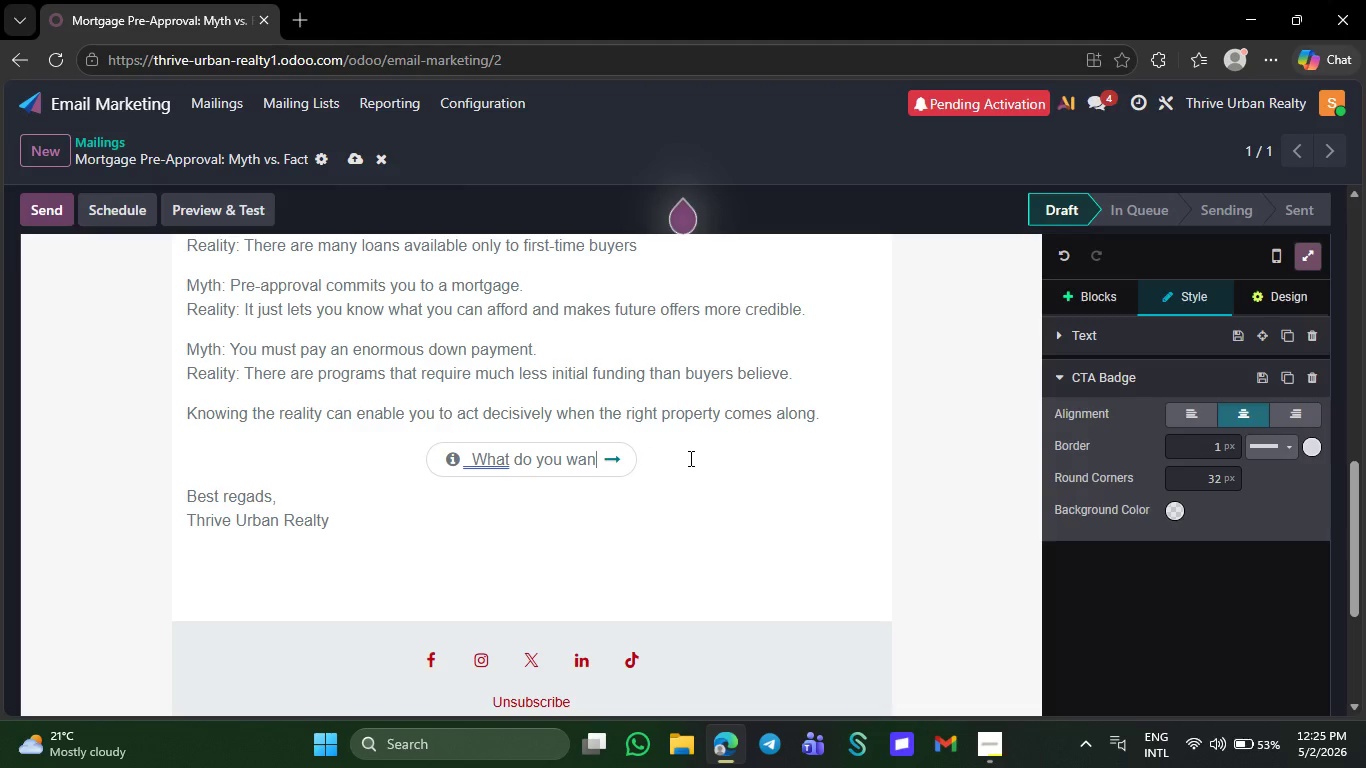 
key(Backspace)
 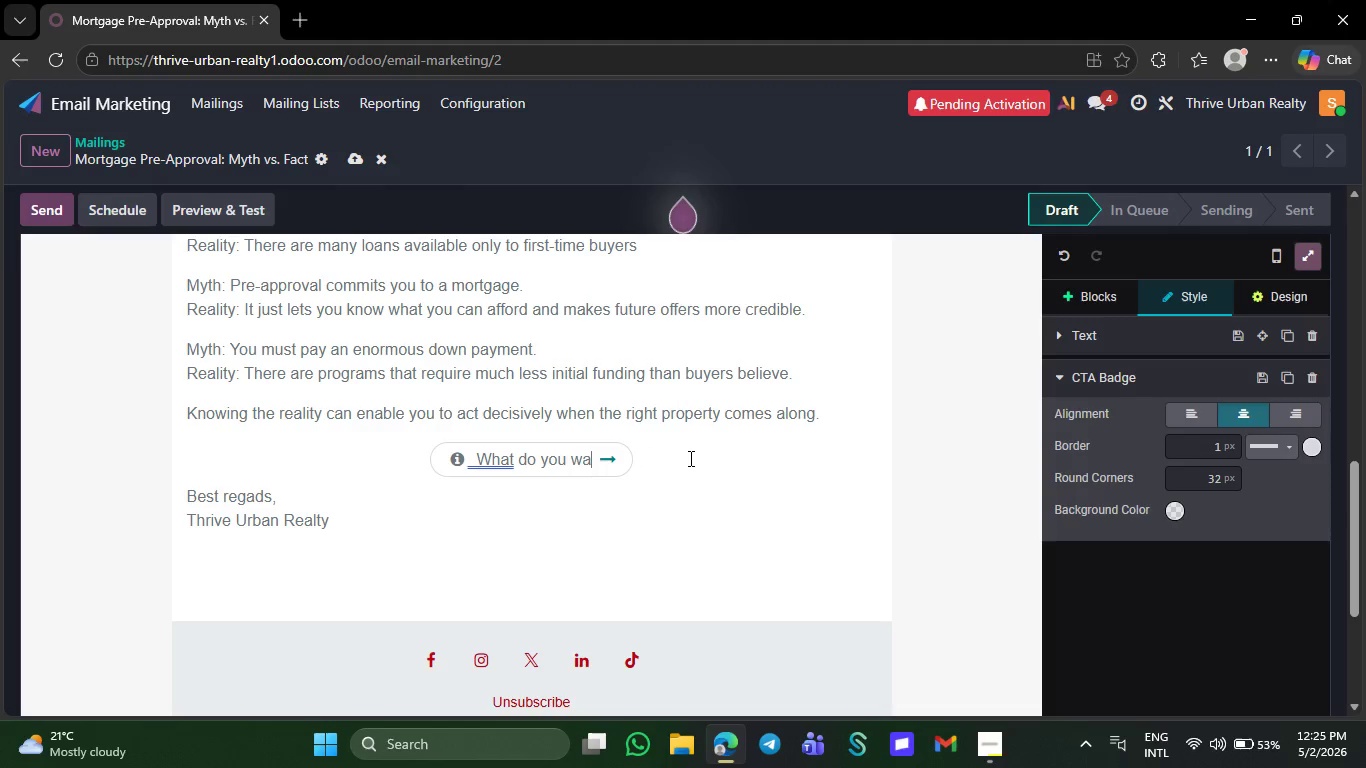 
key(Backspace)
 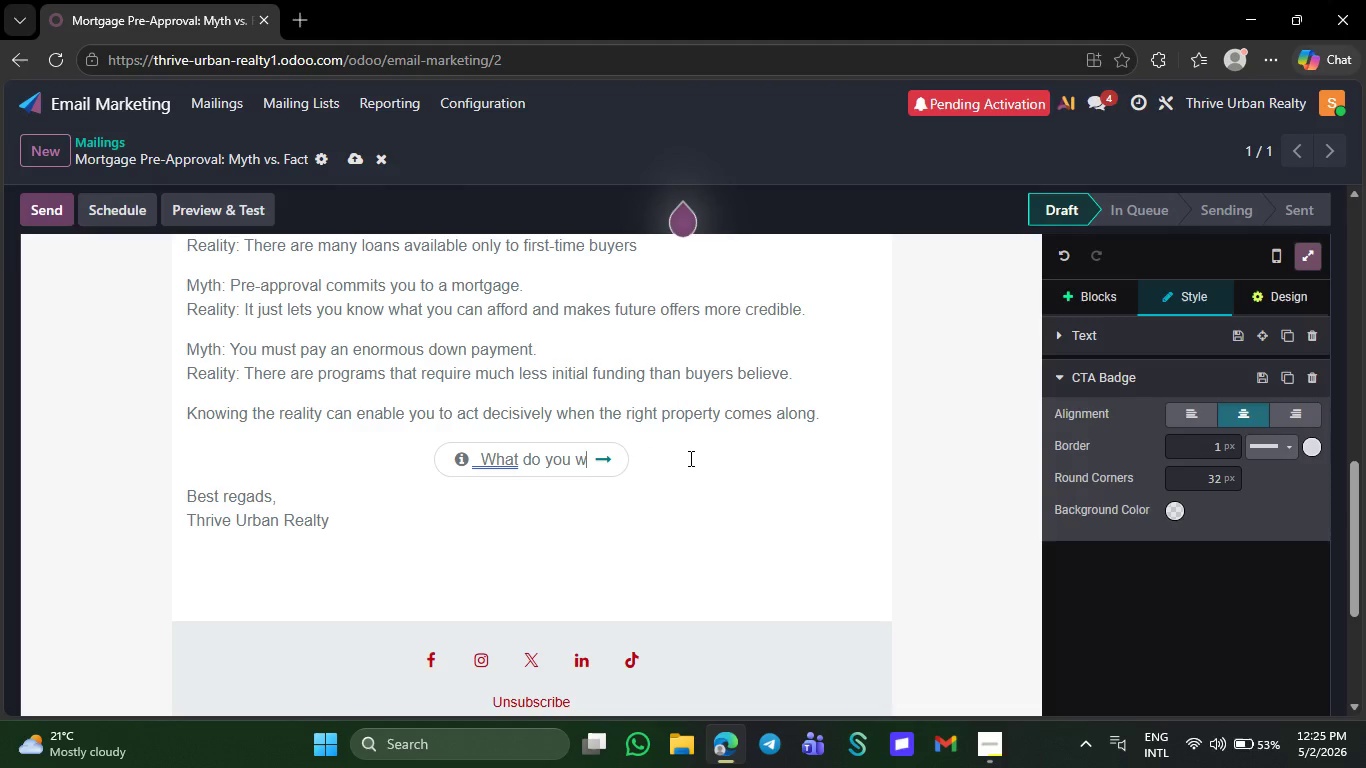 
key(Backspace)
 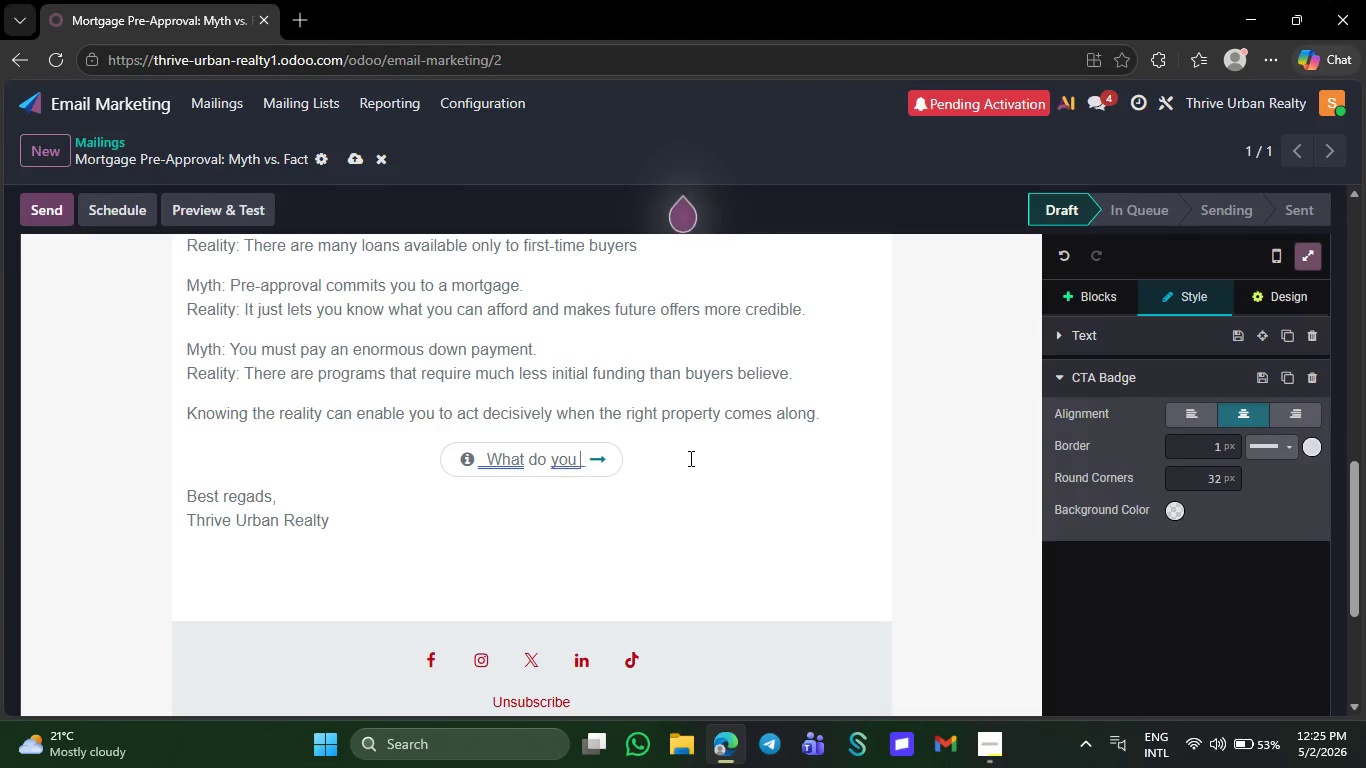 
key(Backspace)
 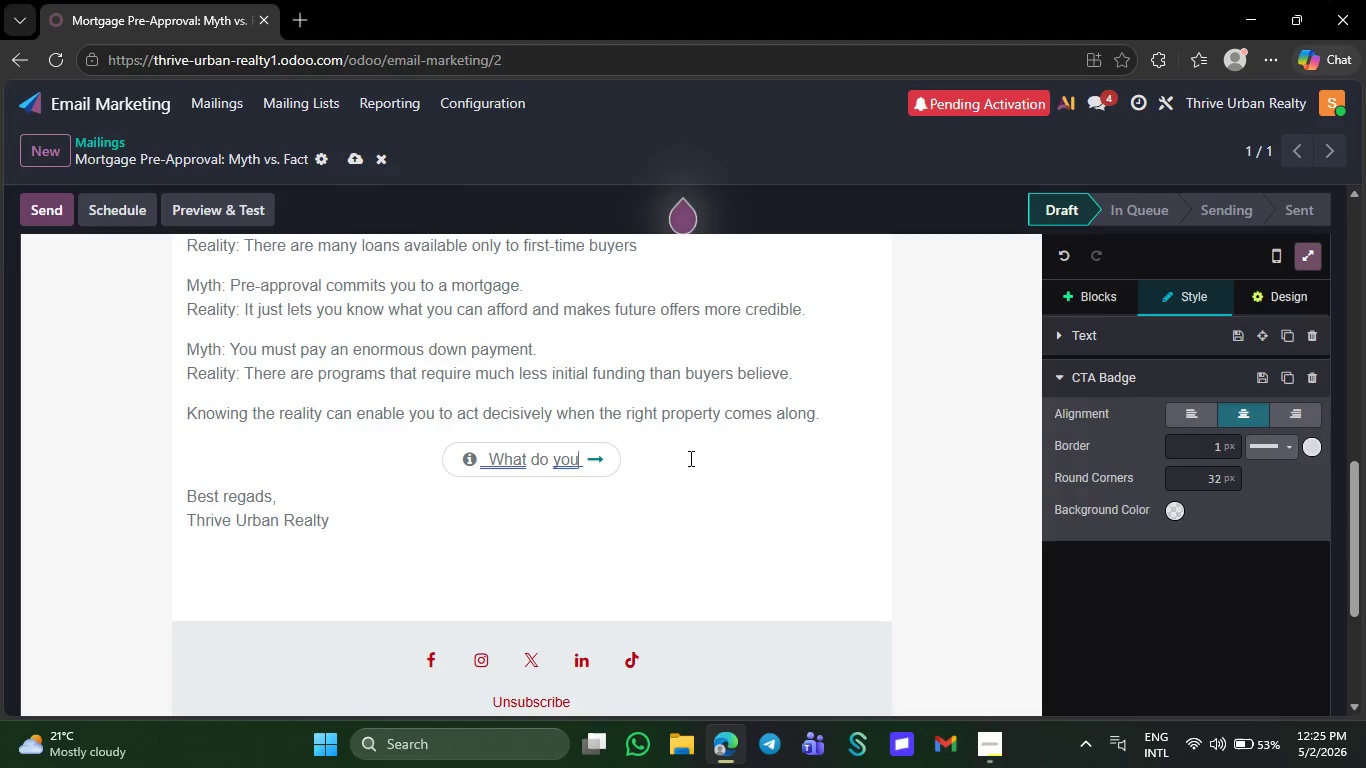 
key(Backspace)
 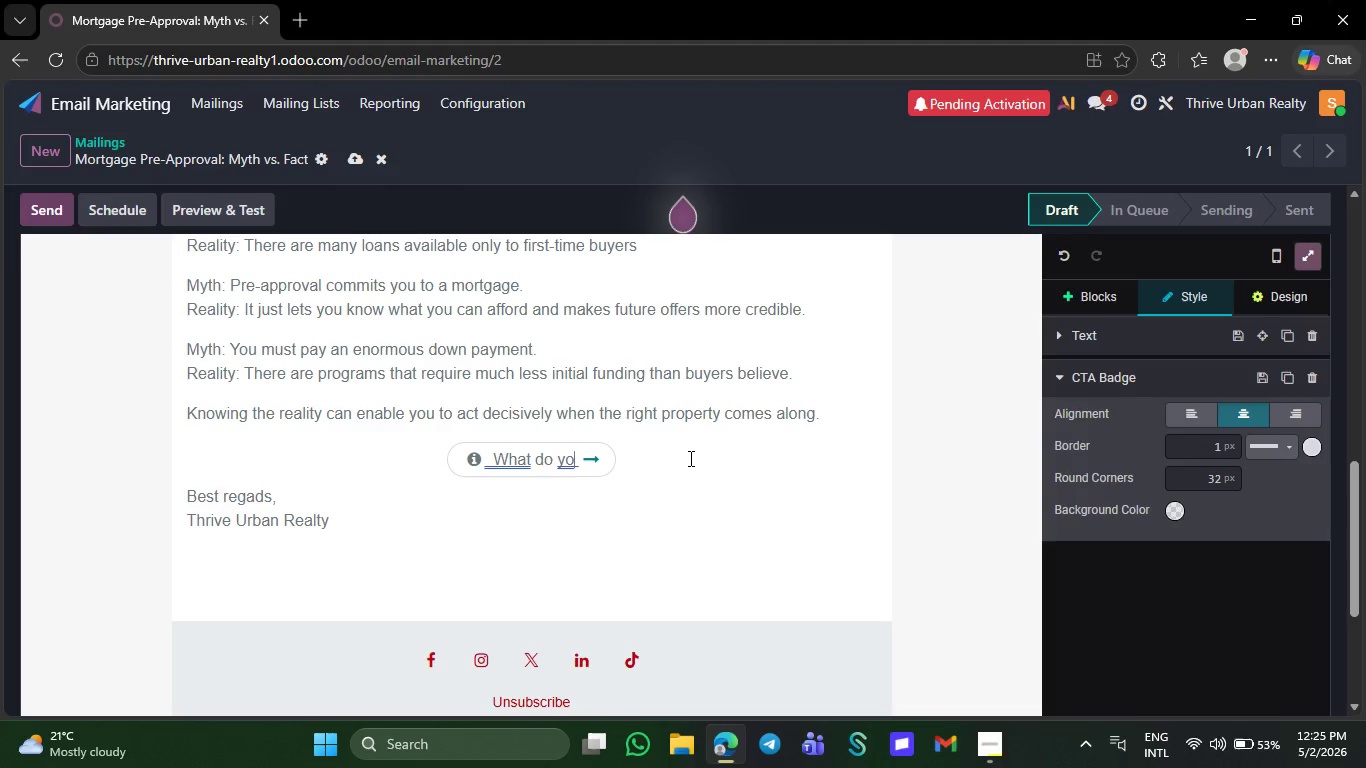 
key(Backspace)
 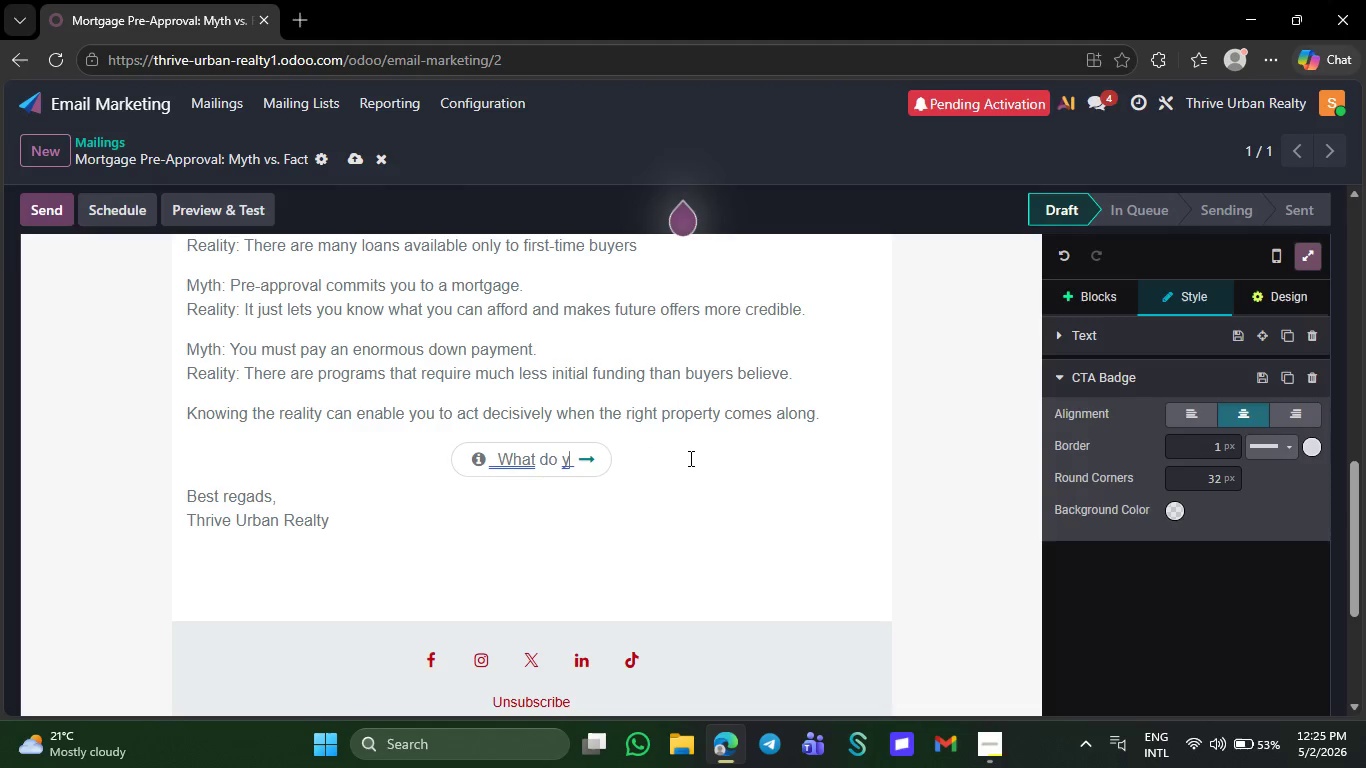 
key(Backspace)
 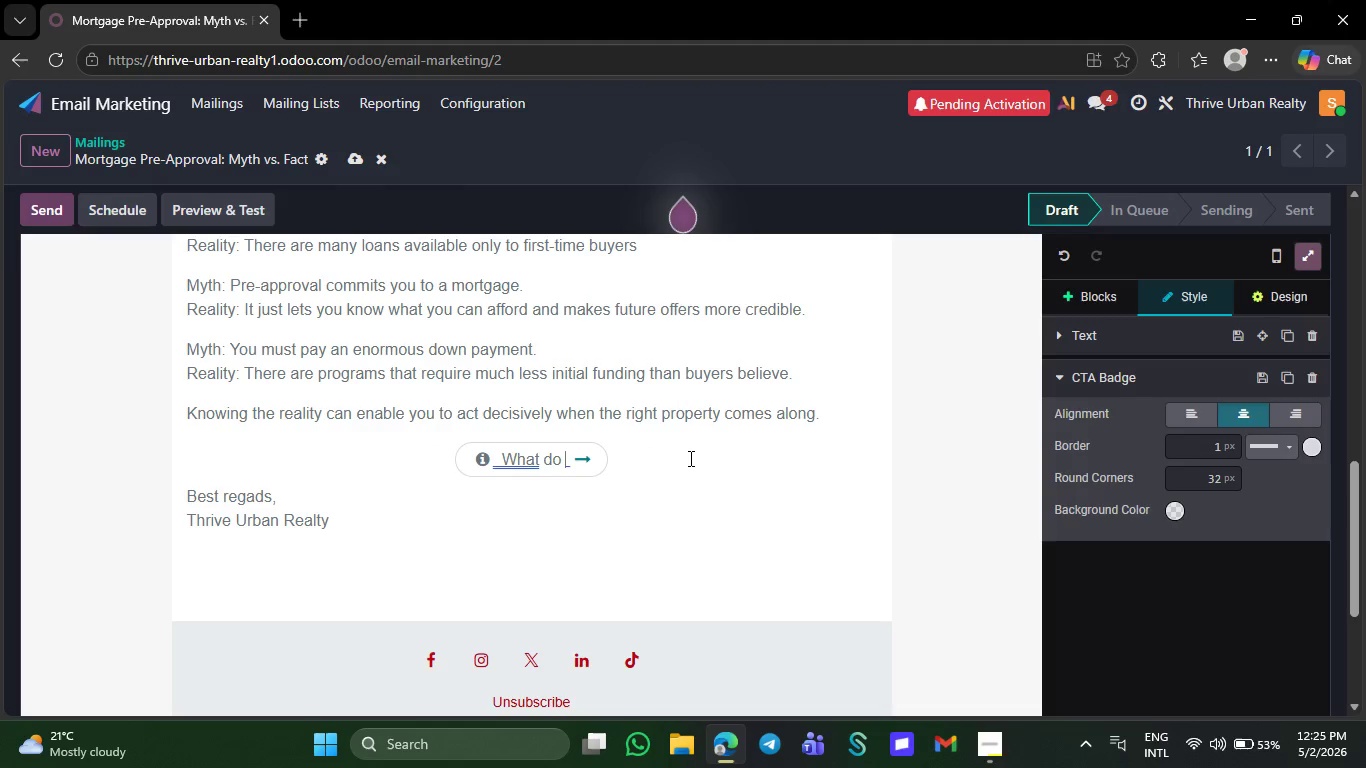 
key(Backspace)
 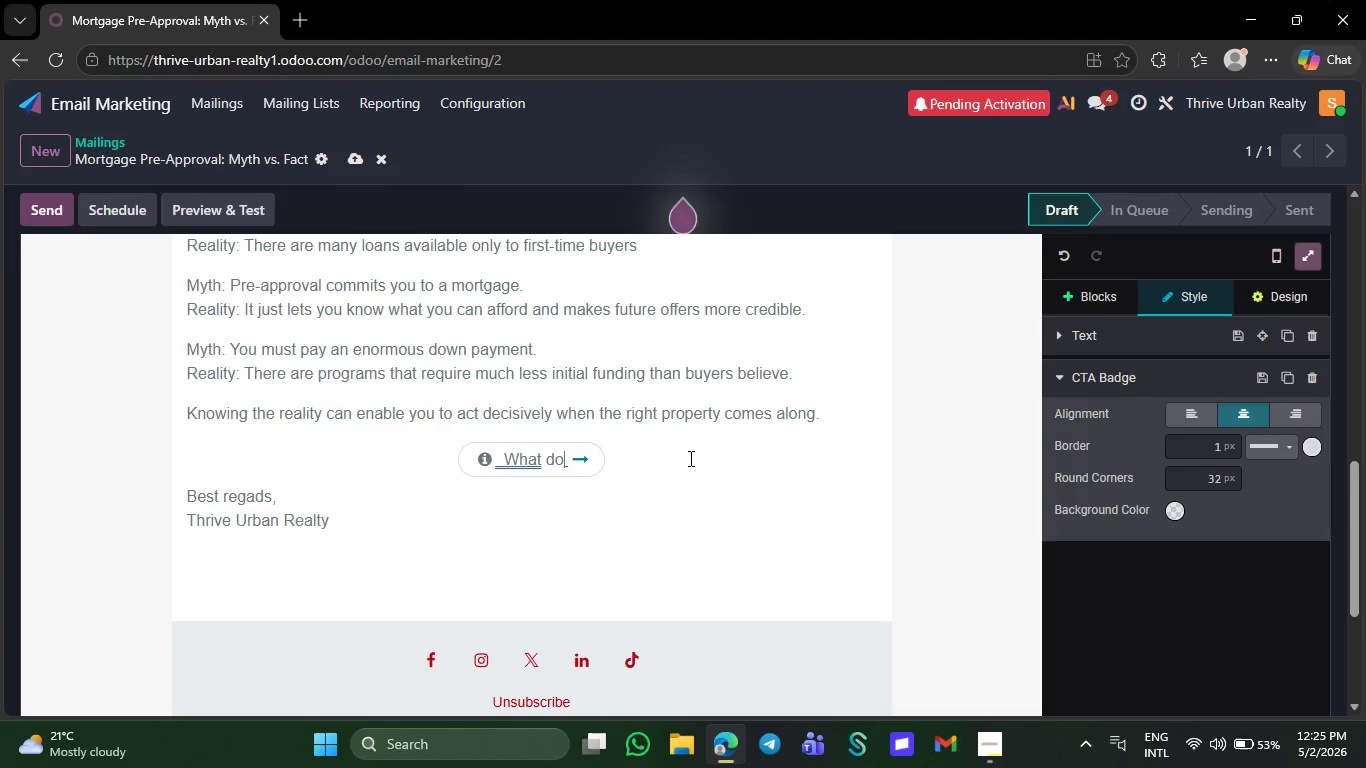 
key(Backspace)
 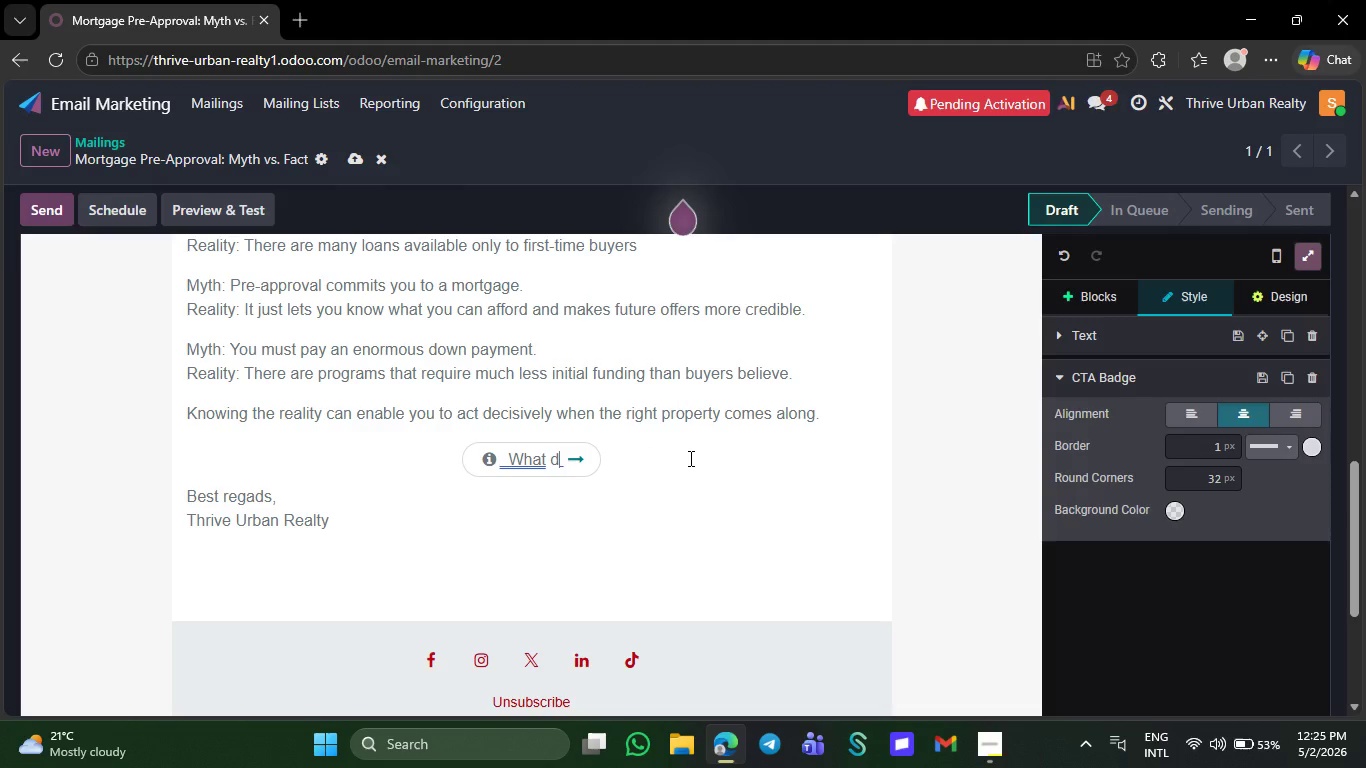 
key(Backspace)
 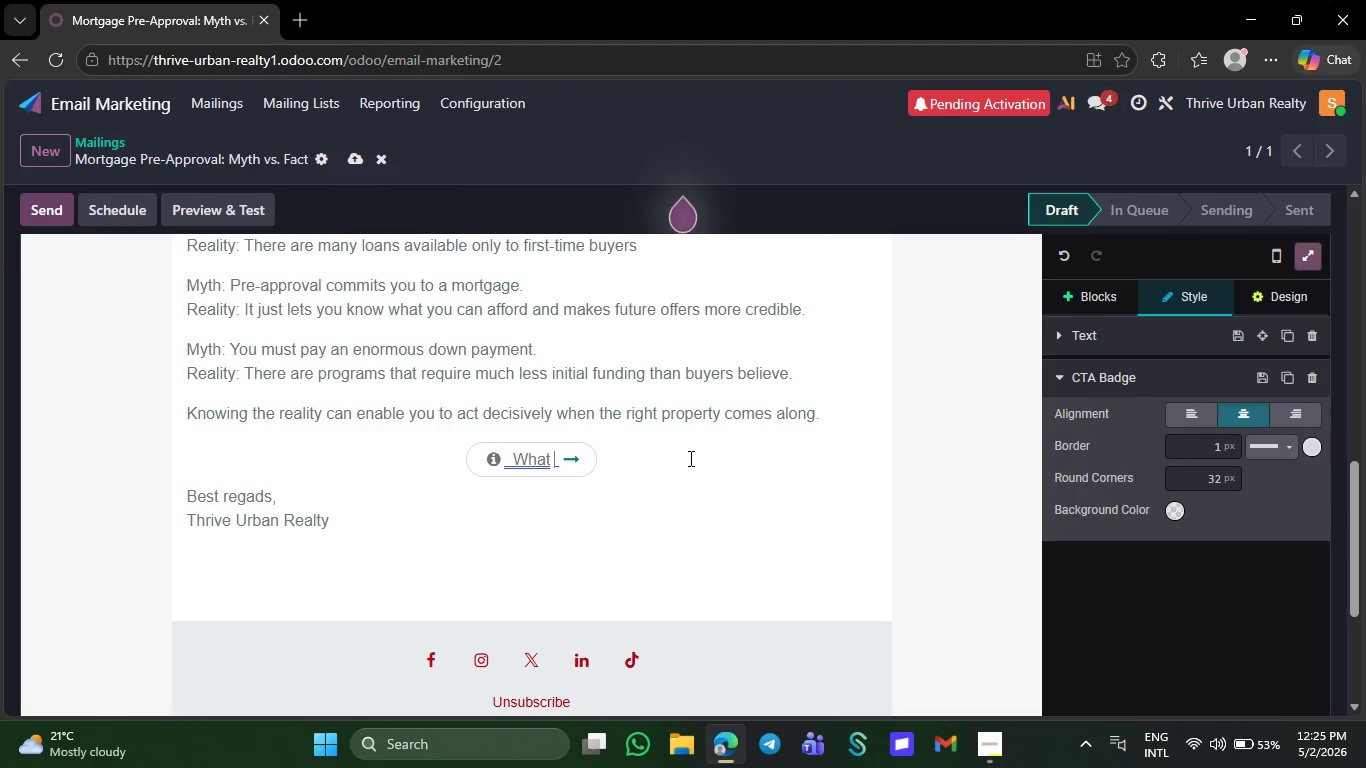 
key(Backspace)
 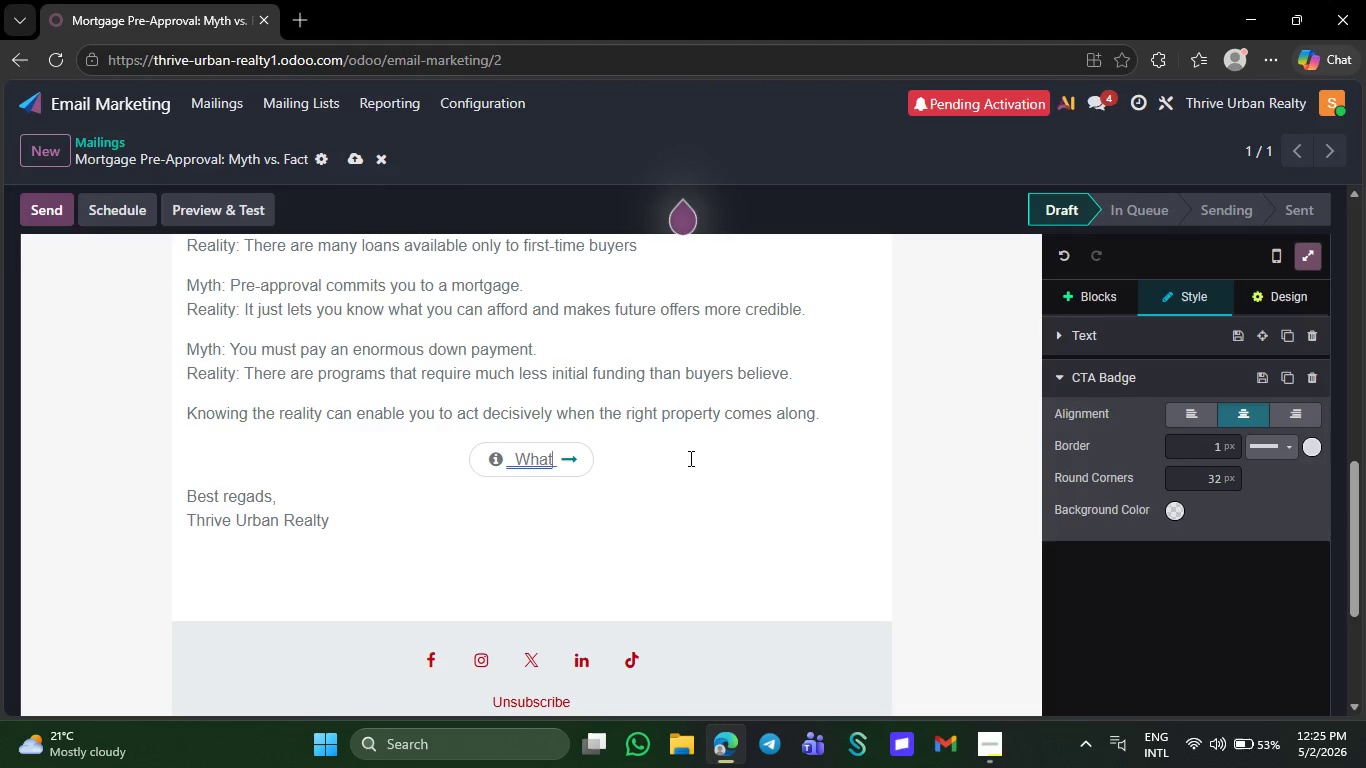 
key(Backspace)
 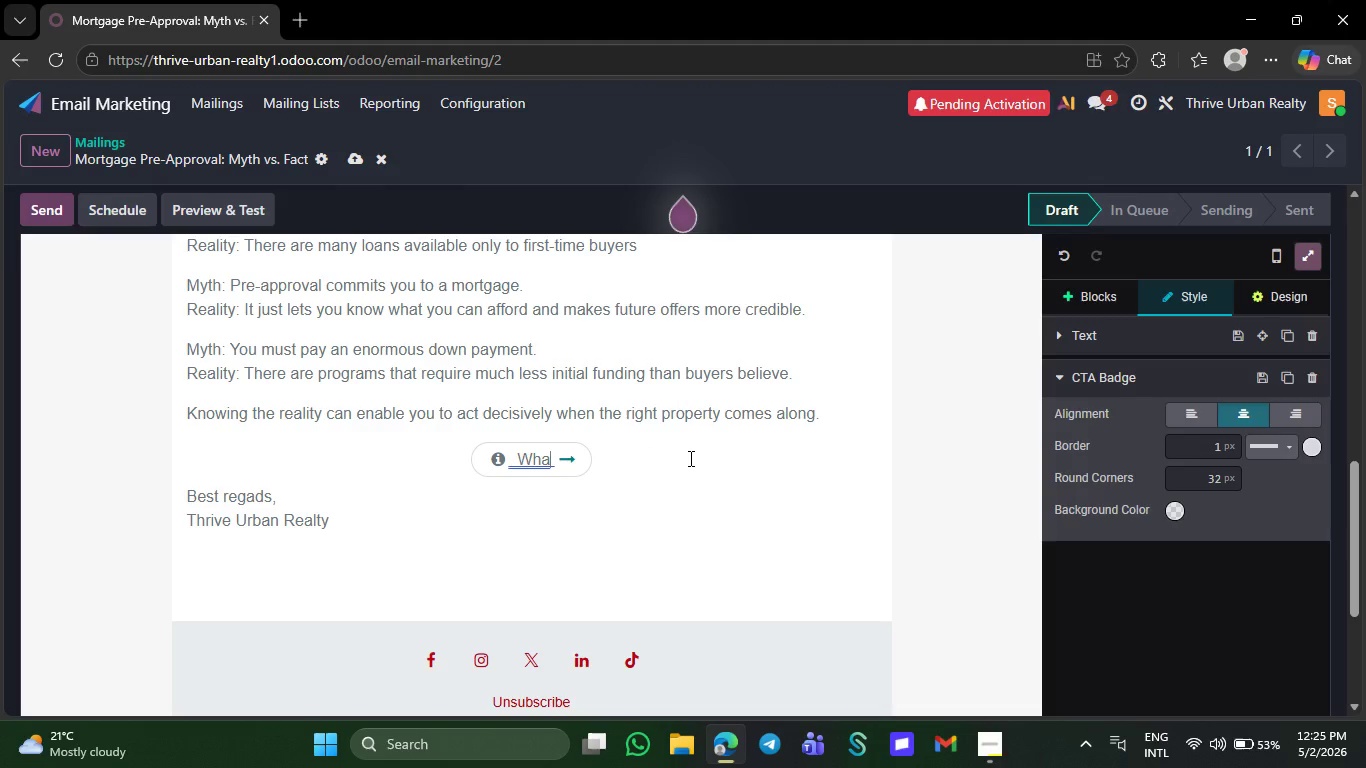 
key(Backspace)
 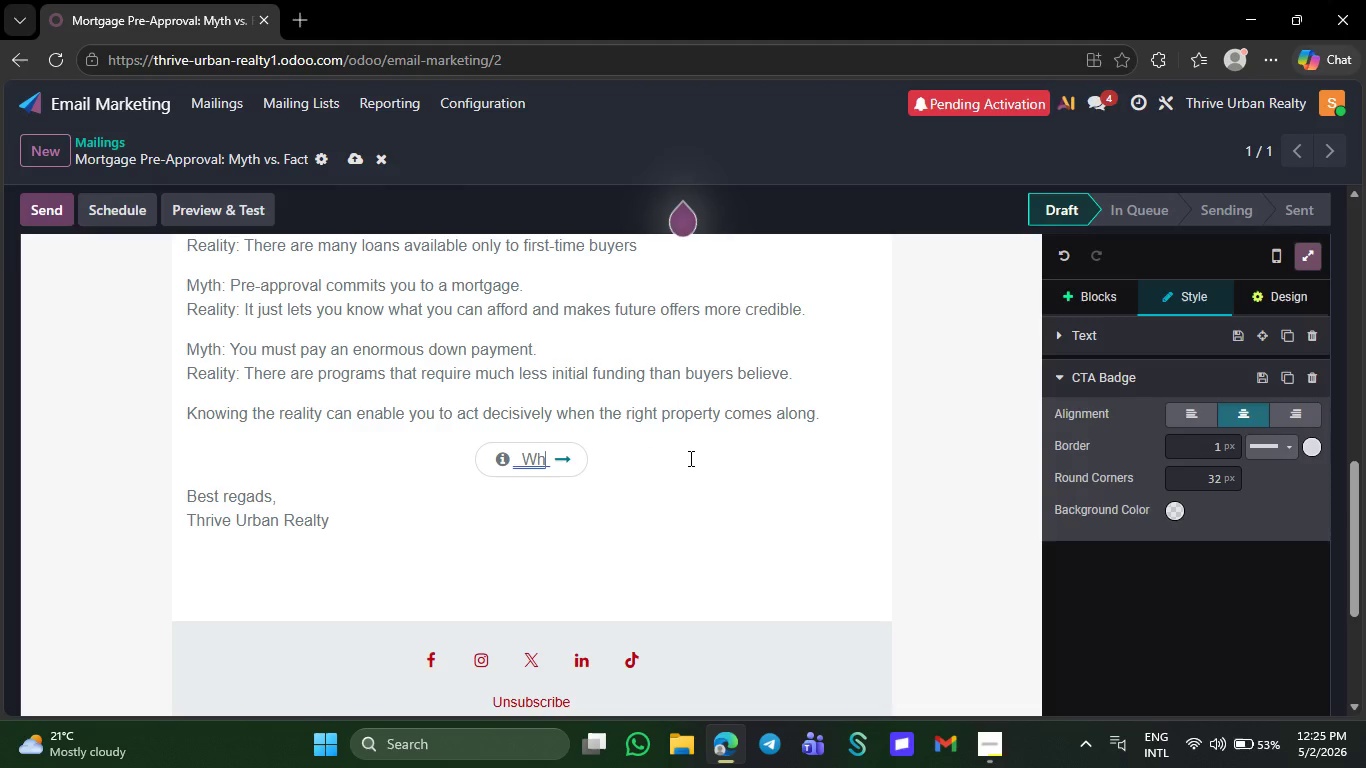 
key(Backspace)
 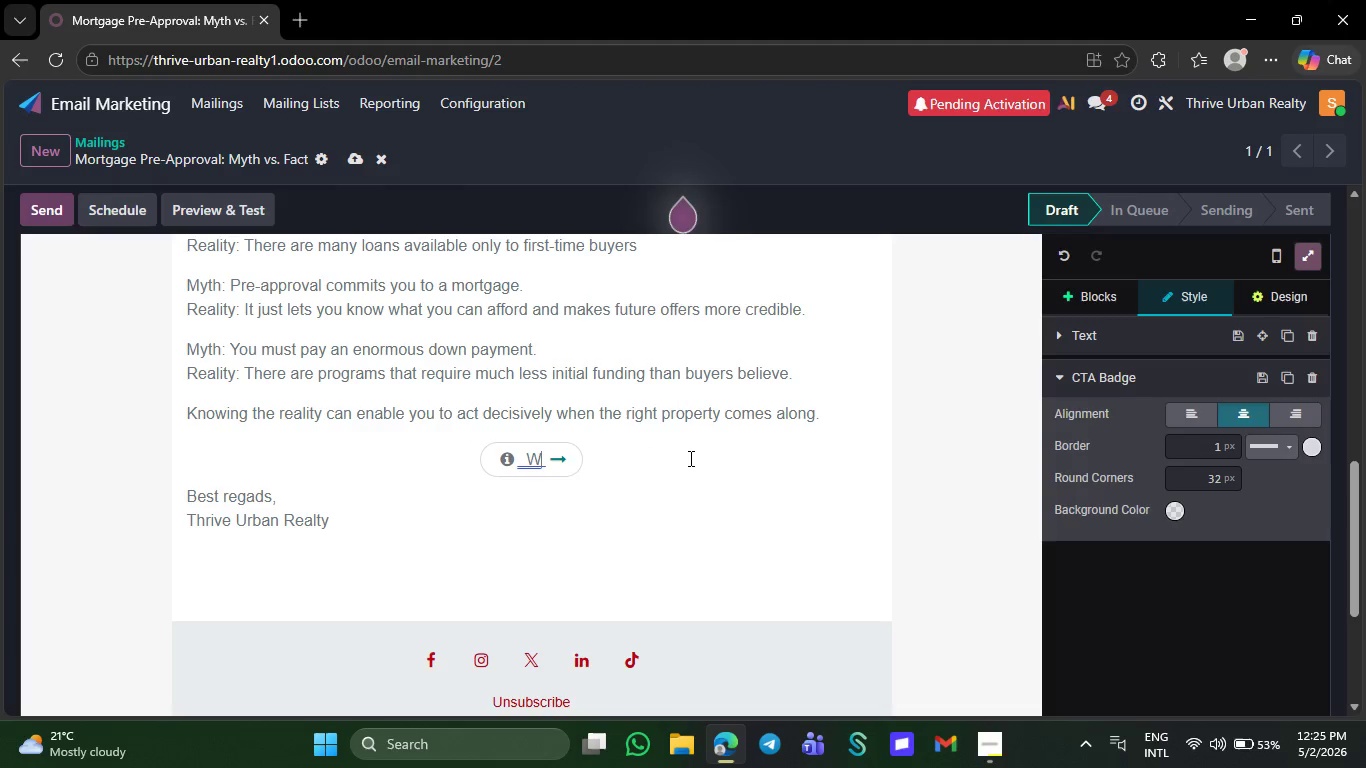 
key(Backspace)
 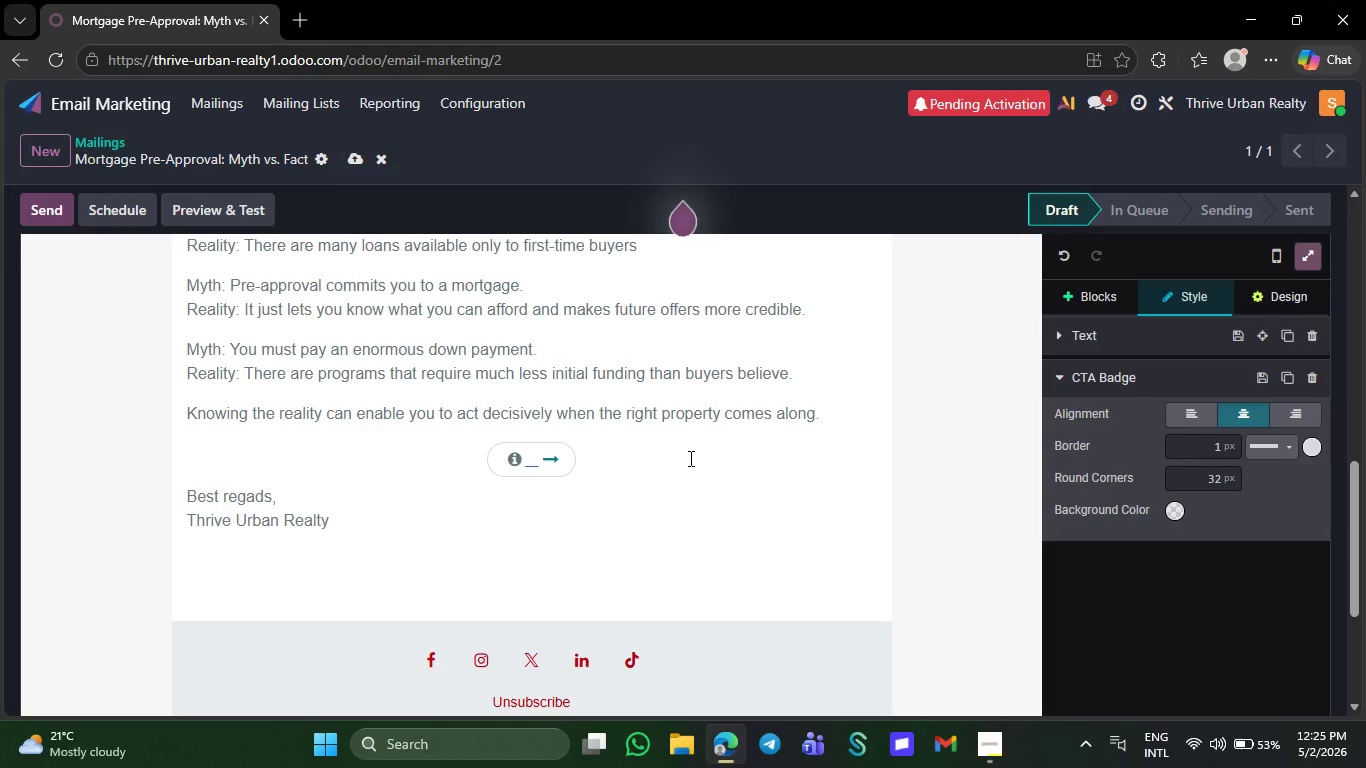 
key(Backspace)
 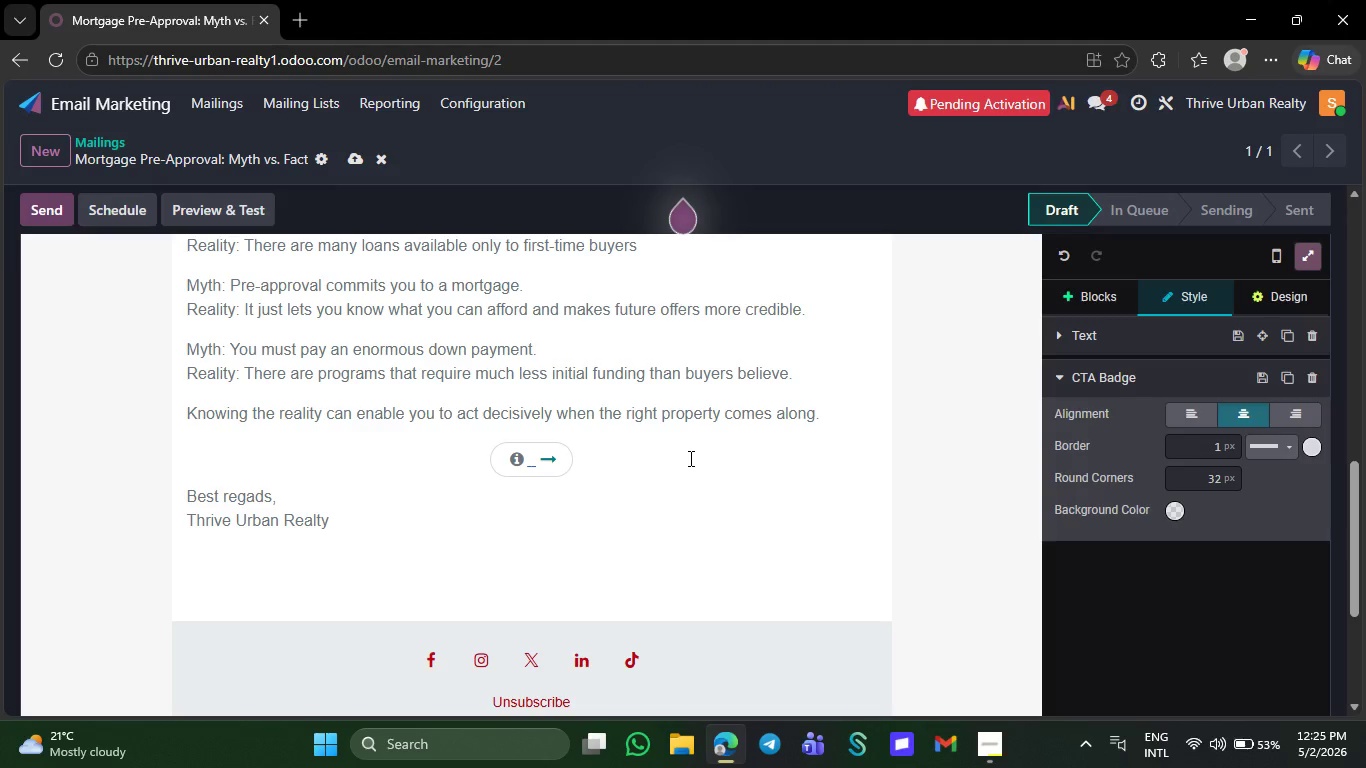 
key(ArrowRight)
 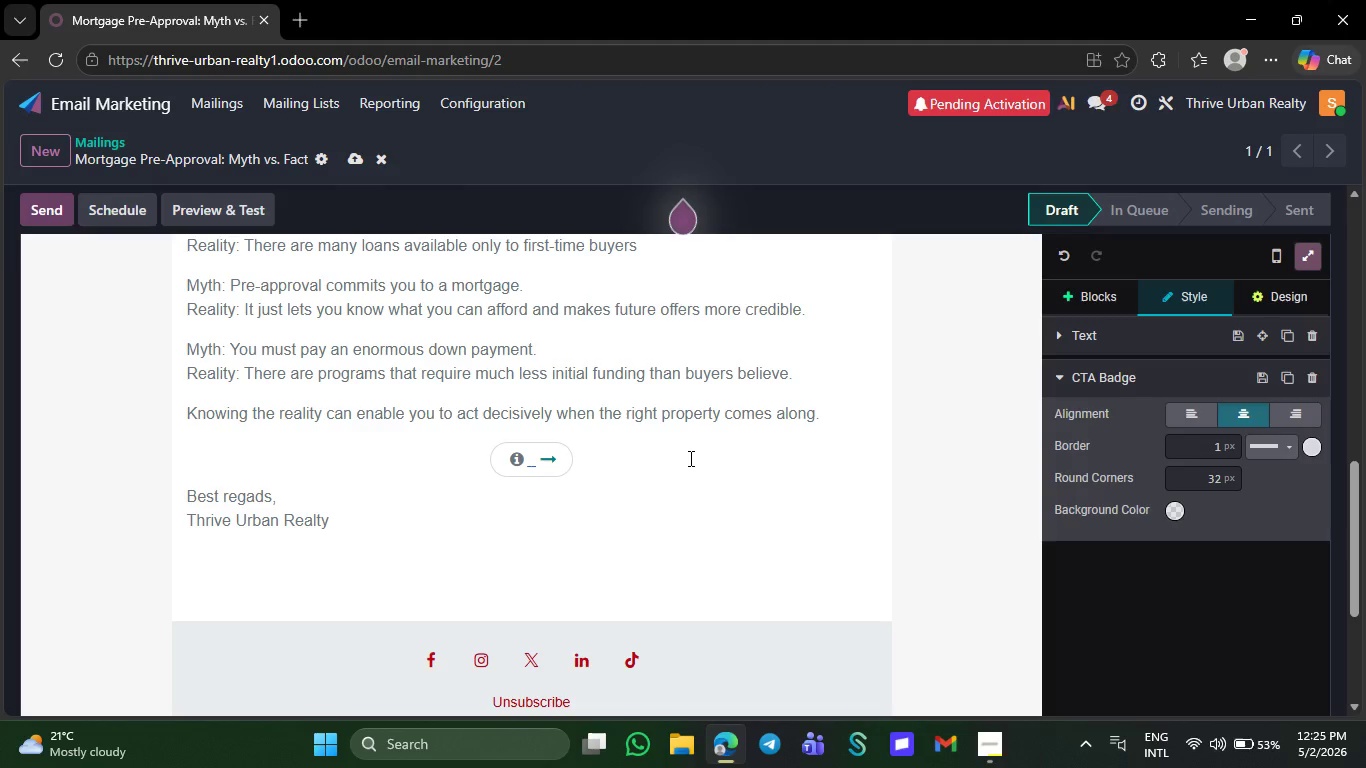 
key(Backspace)
 